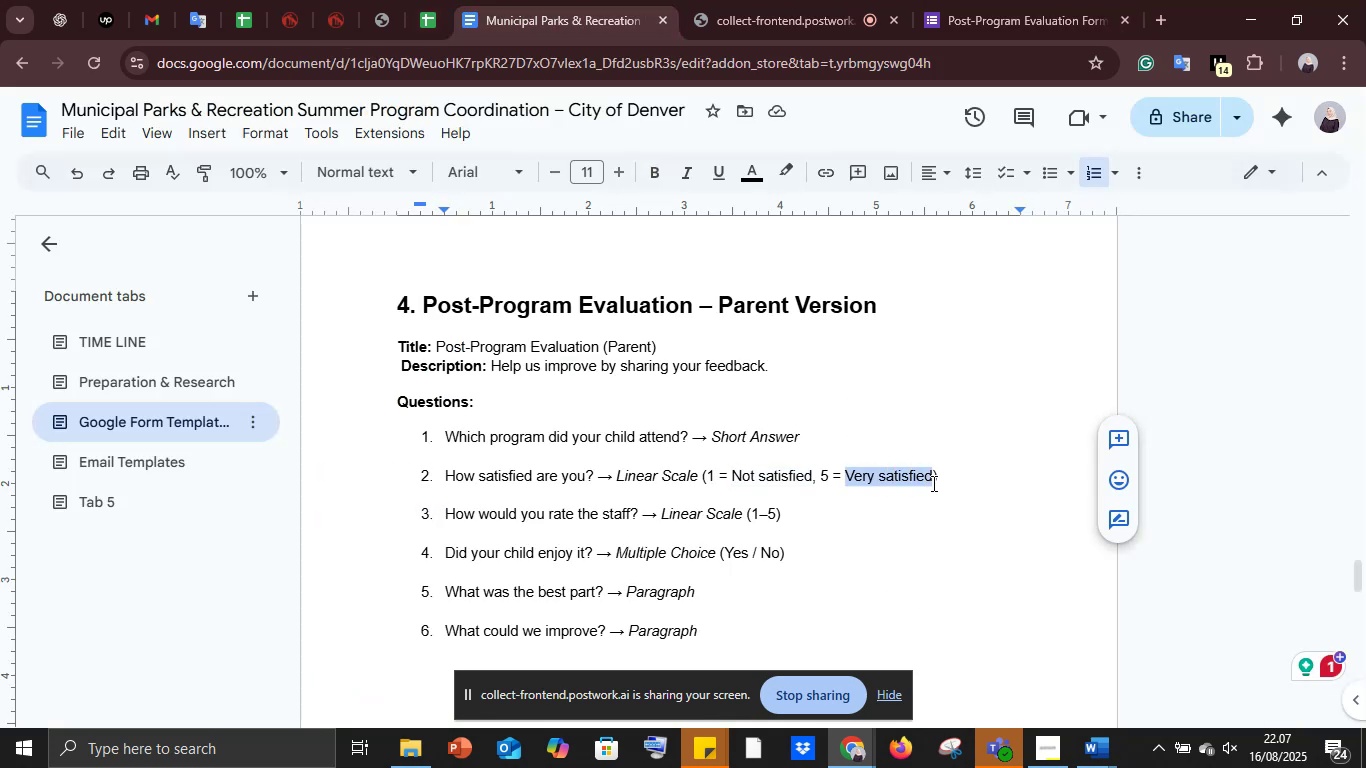 
key(Control+C)
 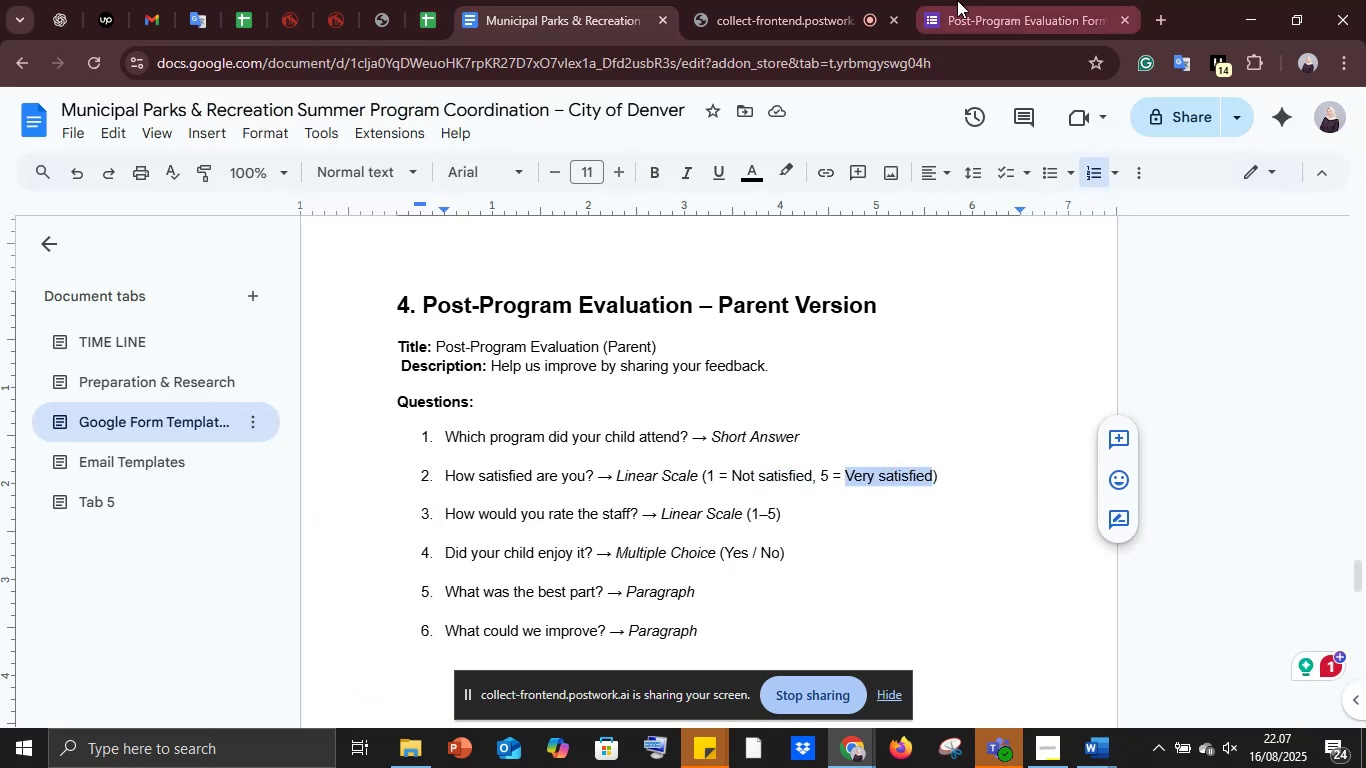 
left_click([957, 0])
 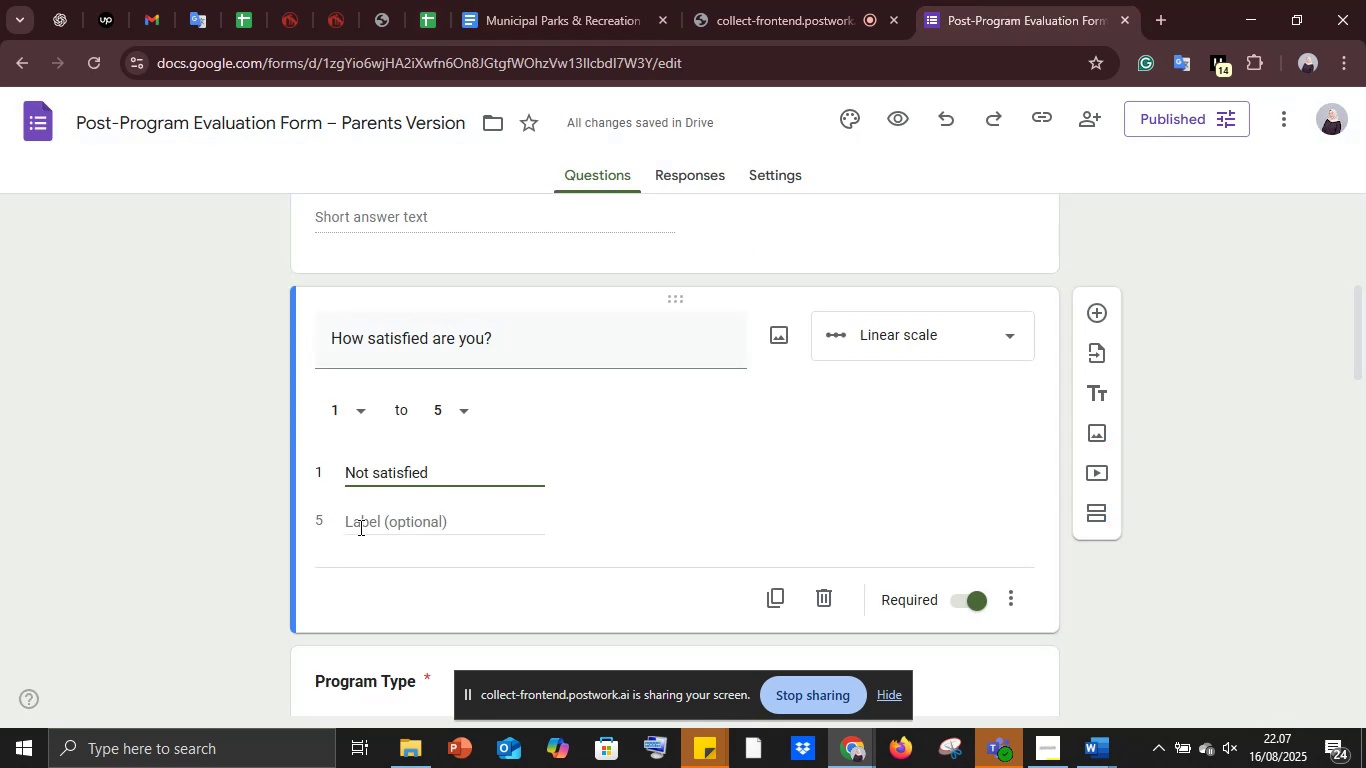 
key(Control+ControlLeft)
 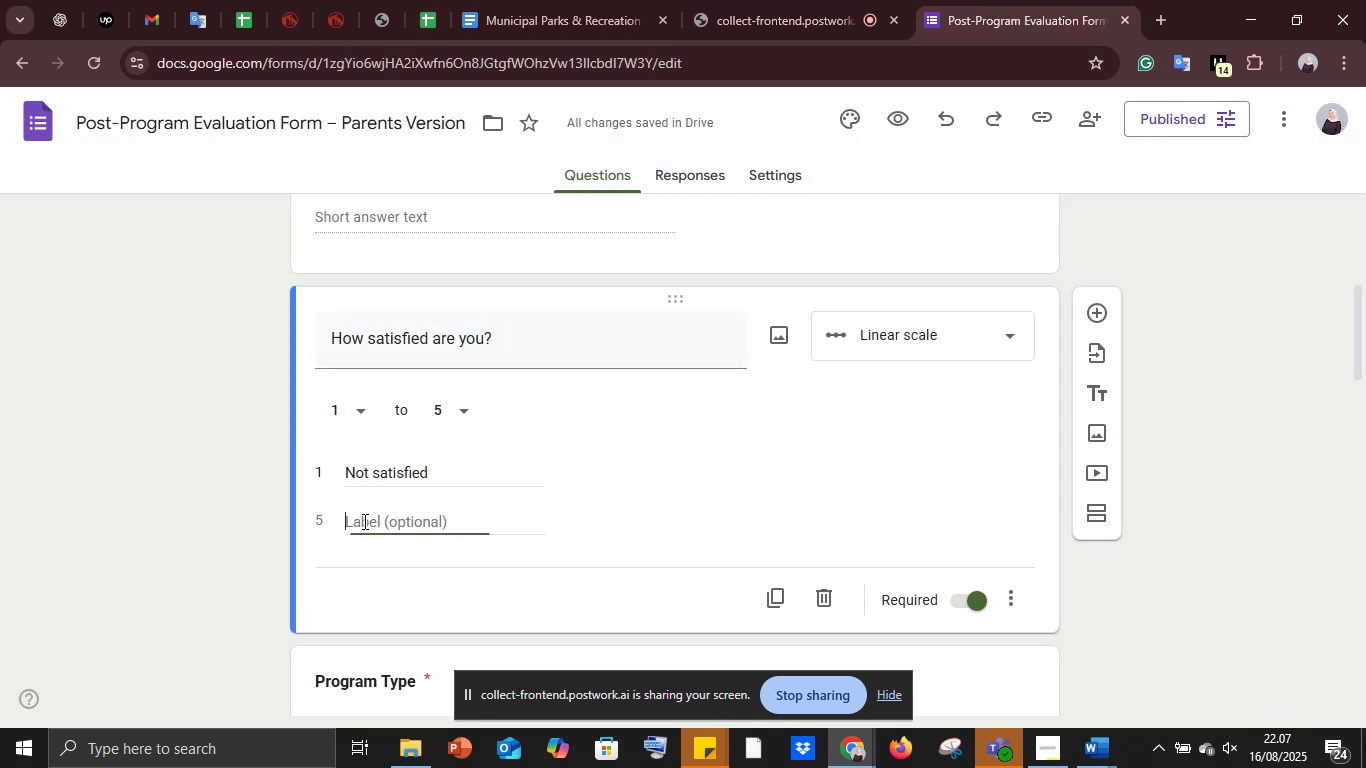 
key(Control+V)
 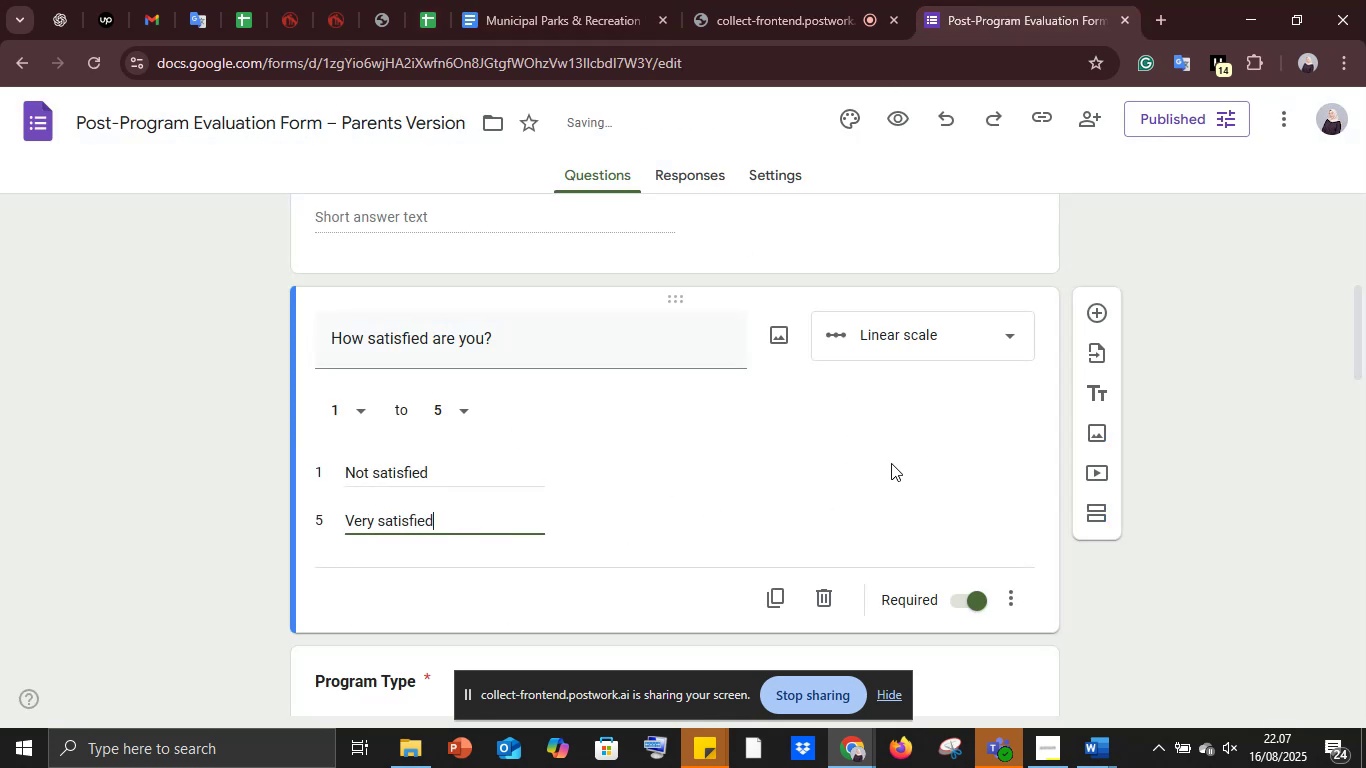 
scroll: coordinate [776, 529], scroll_direction: down, amount: 4.0
 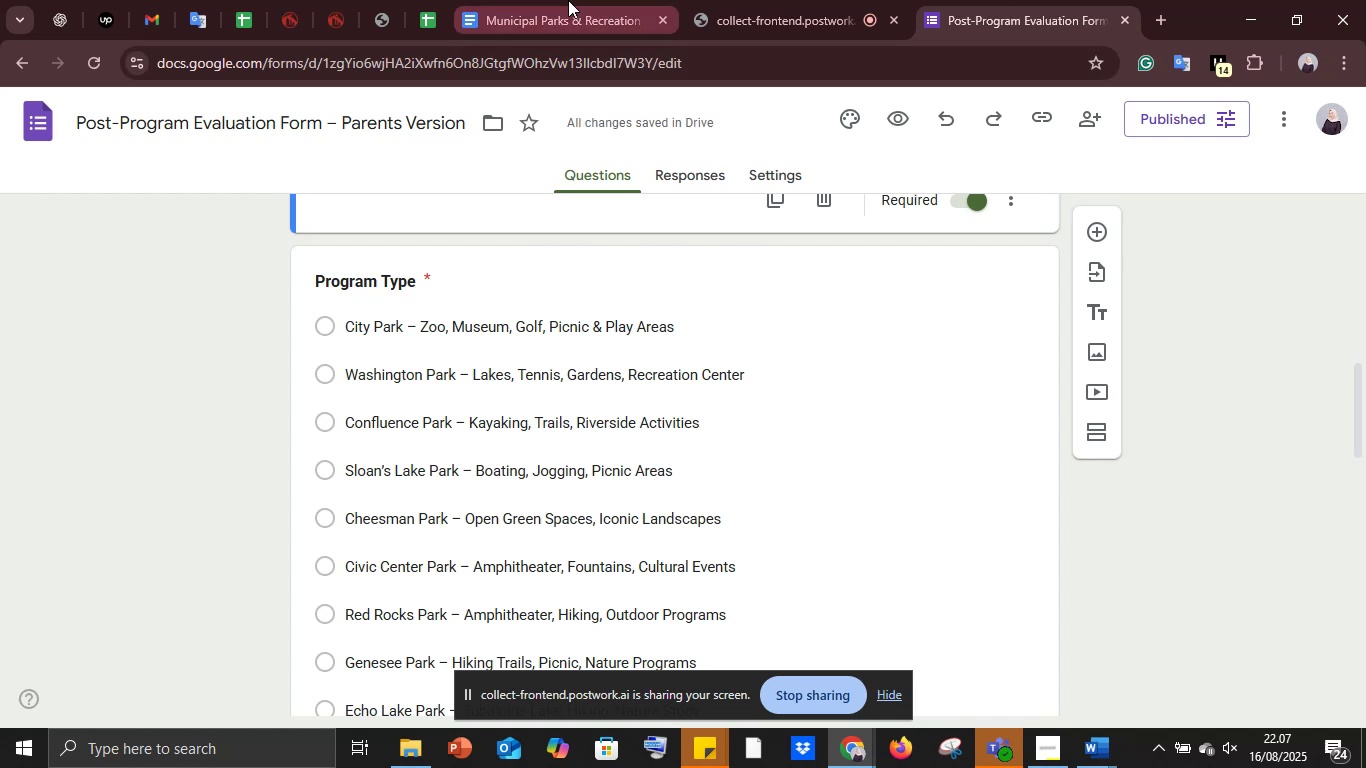 
left_click([568, 0])
 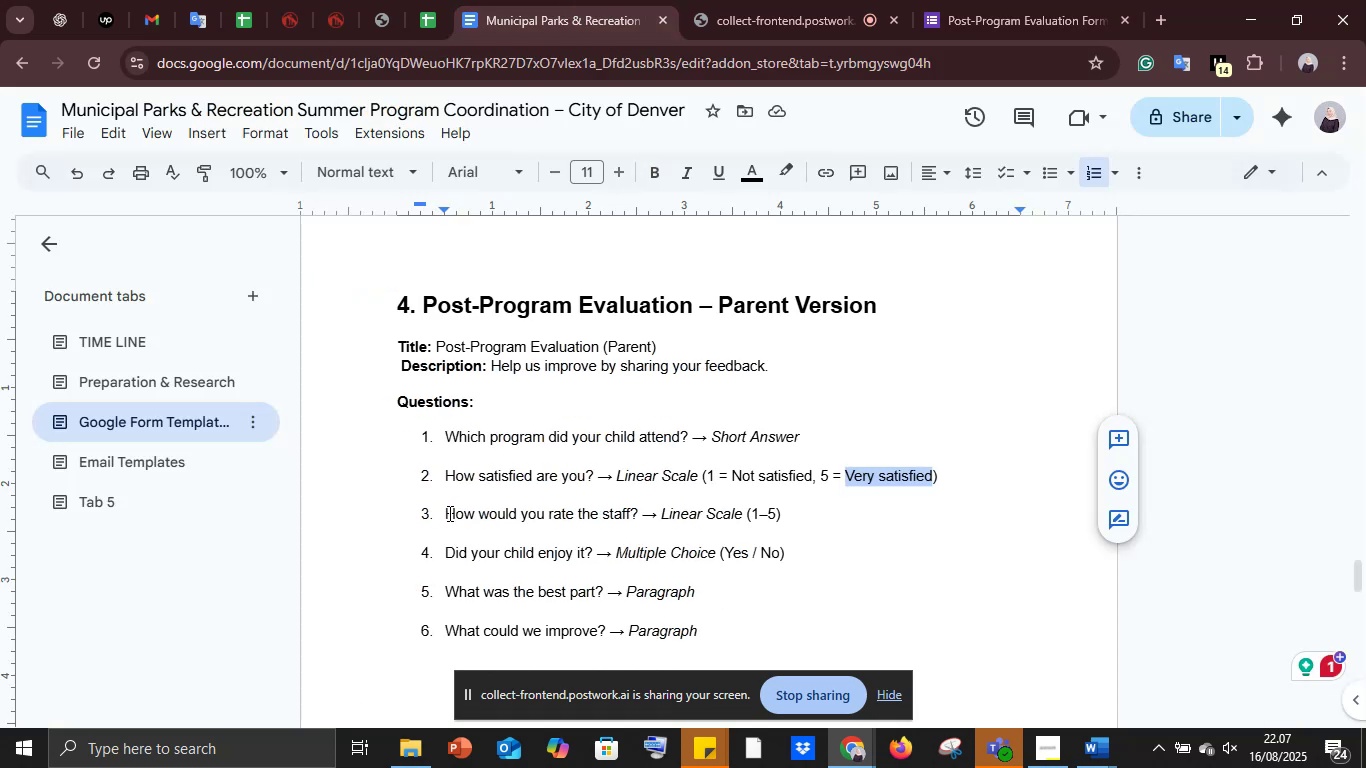 
left_click_drag(start_coordinate=[448, 513], to_coordinate=[635, 516])
 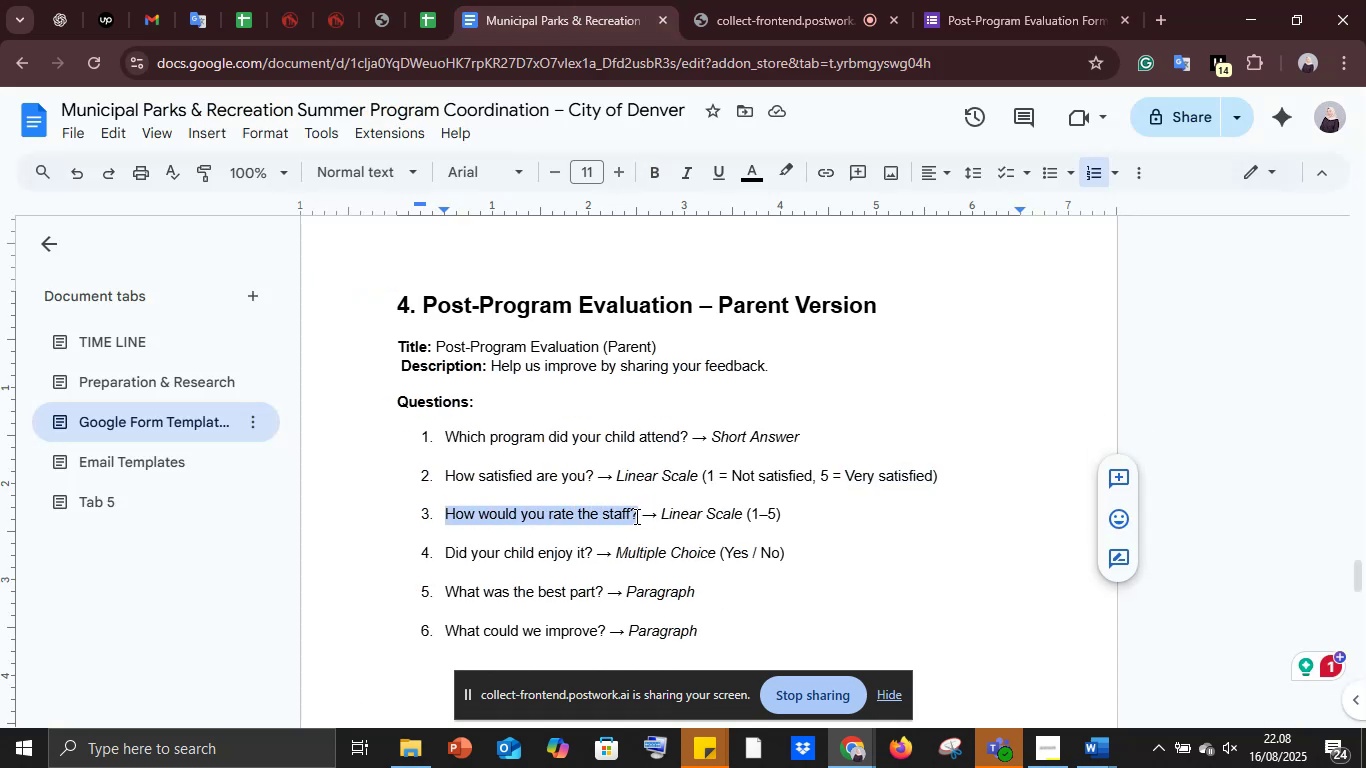 
key(Control+C)
 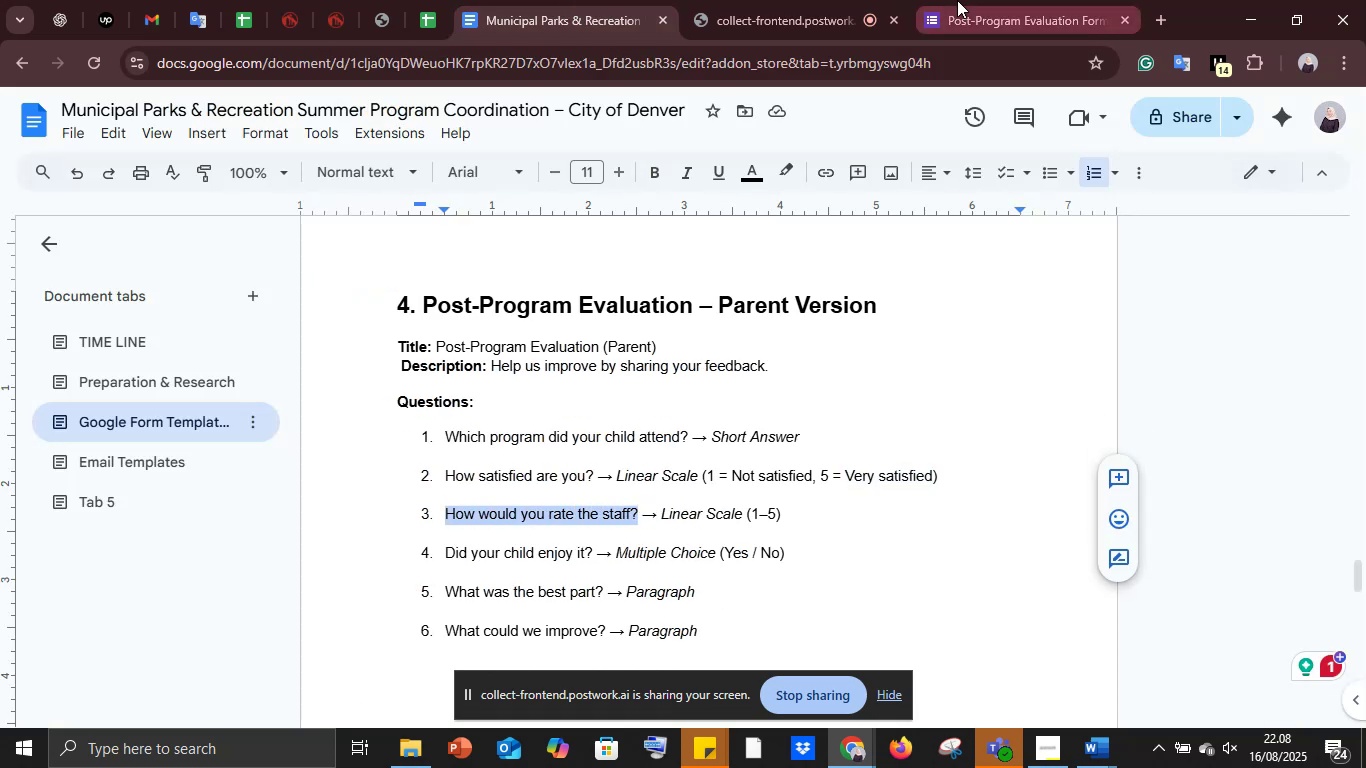 
left_click([957, 0])
 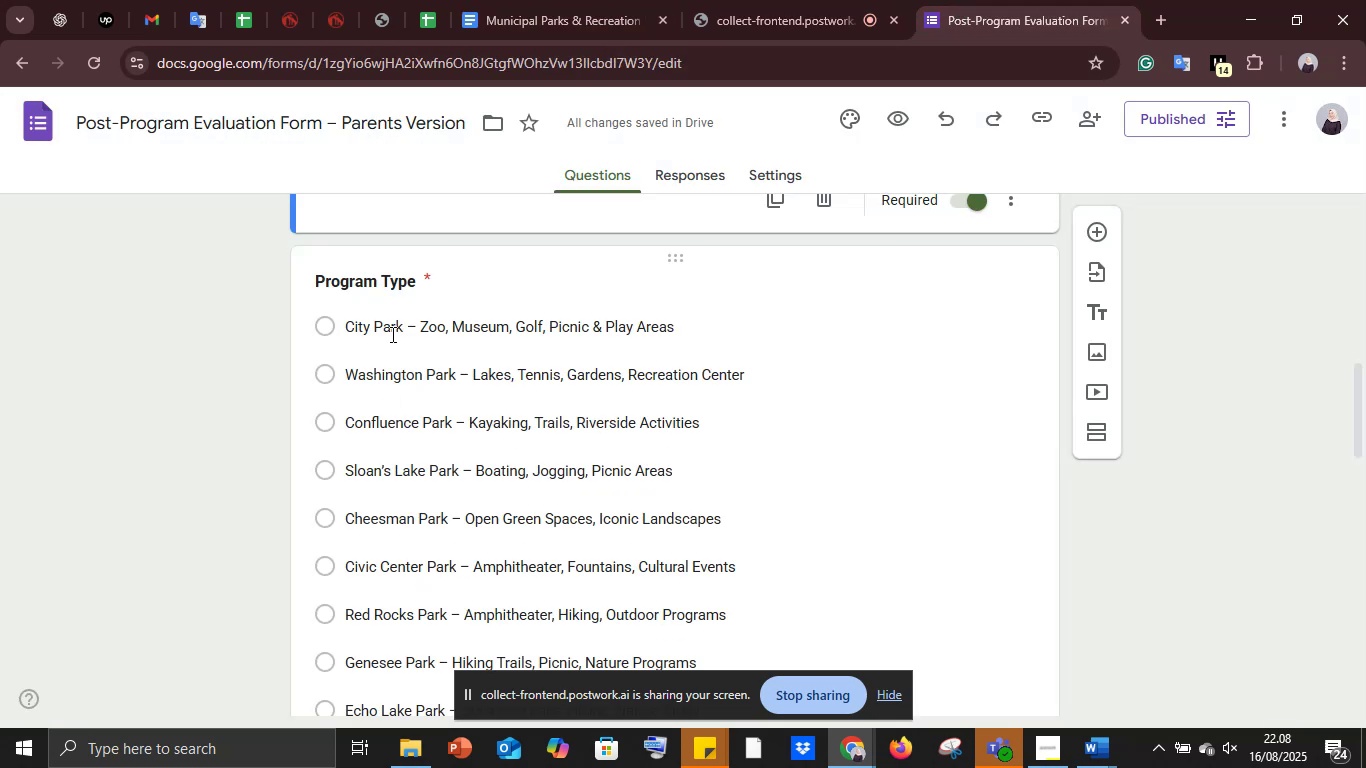 
scroll: coordinate [387, 370], scroll_direction: up, amount: 3.0
 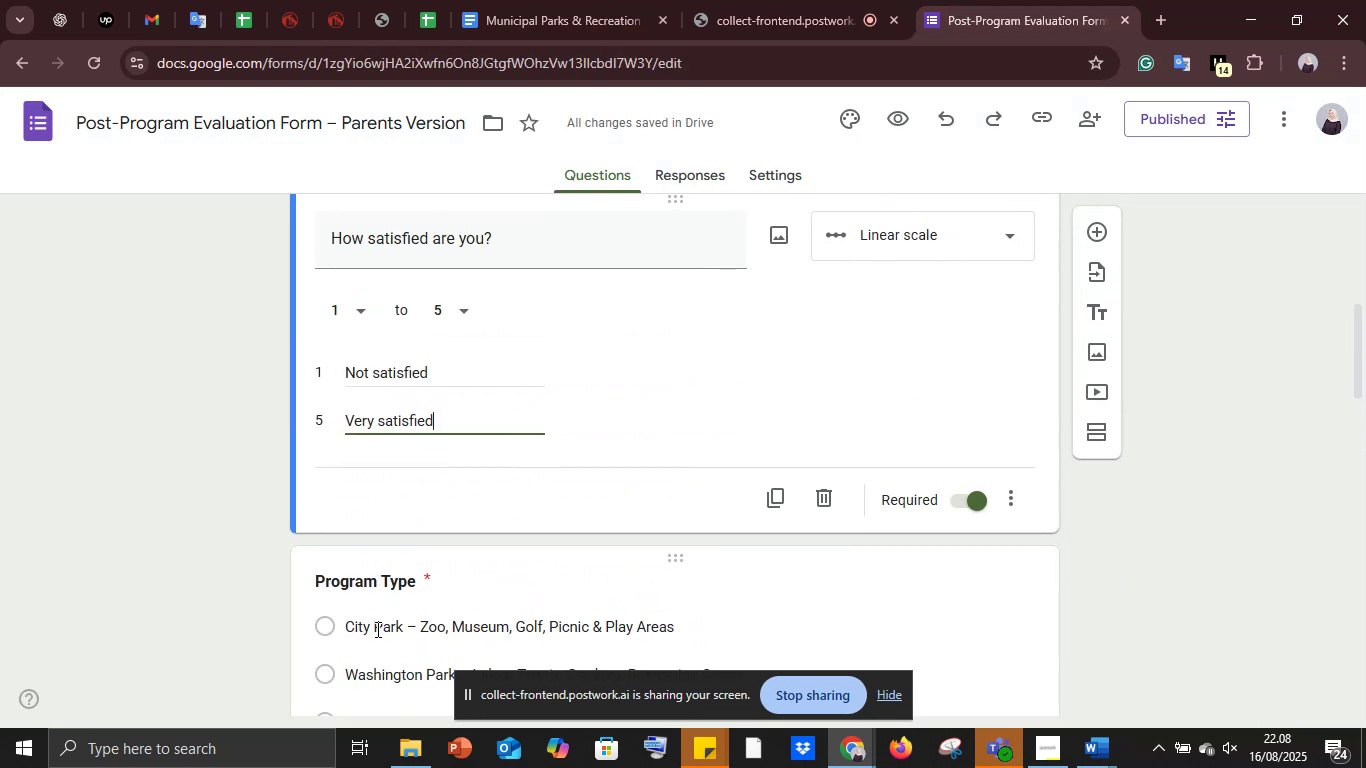 
left_click([340, 581])
 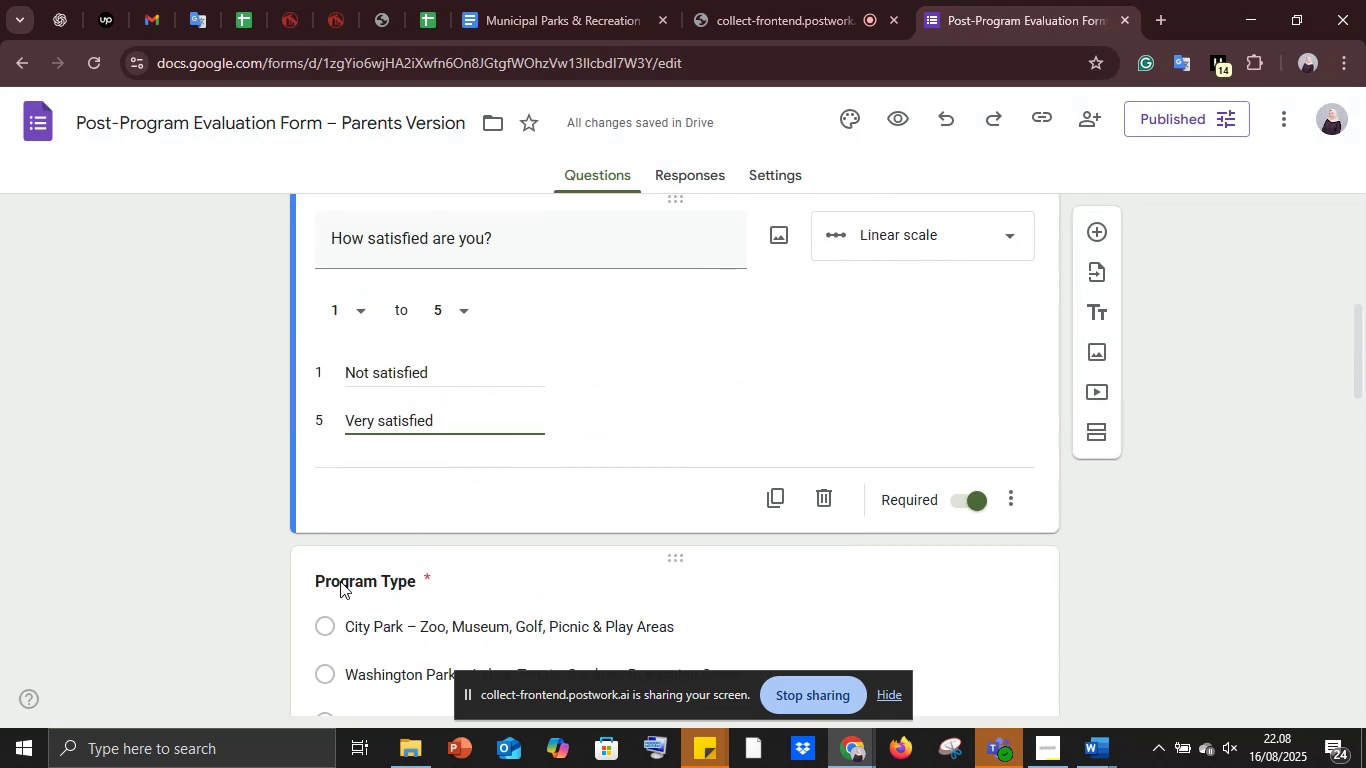 
key(Control+V)
 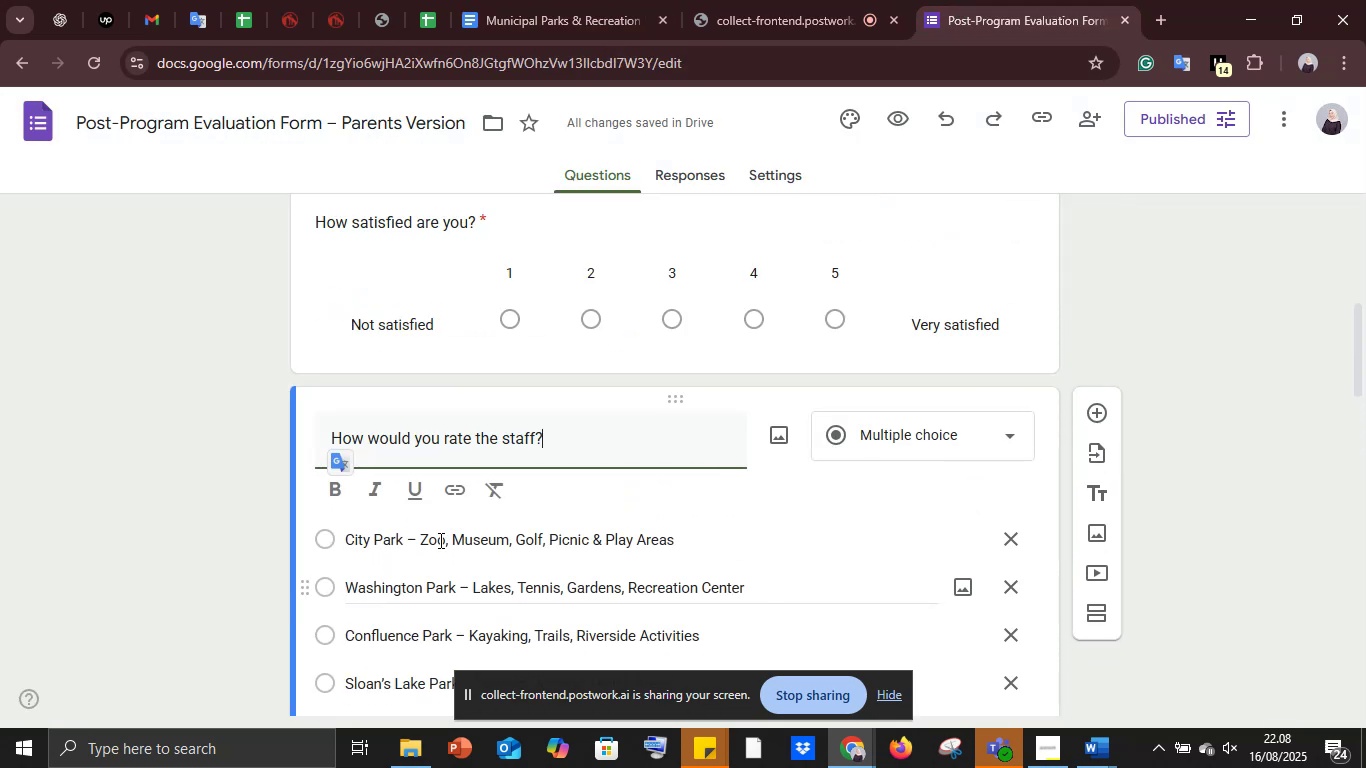 
key(Control+A)
 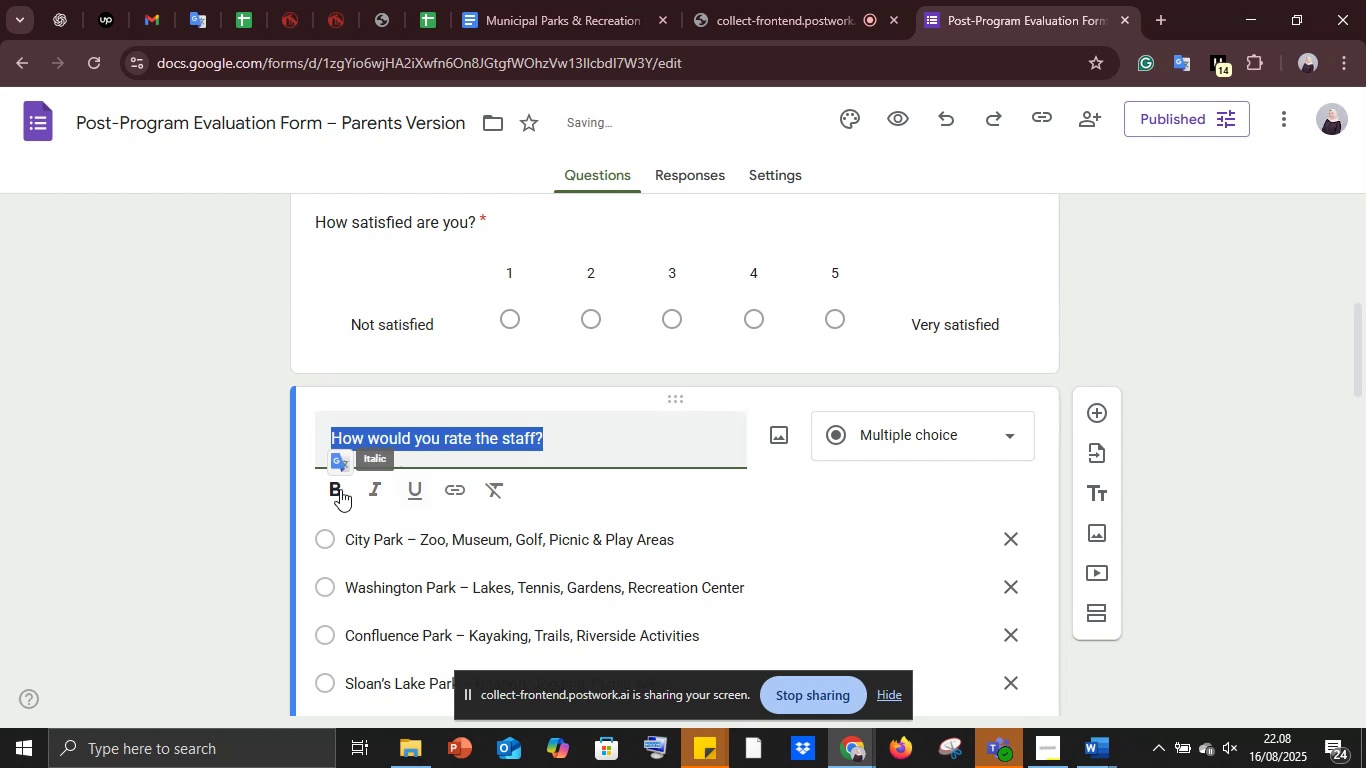 
left_click([340, 489])
 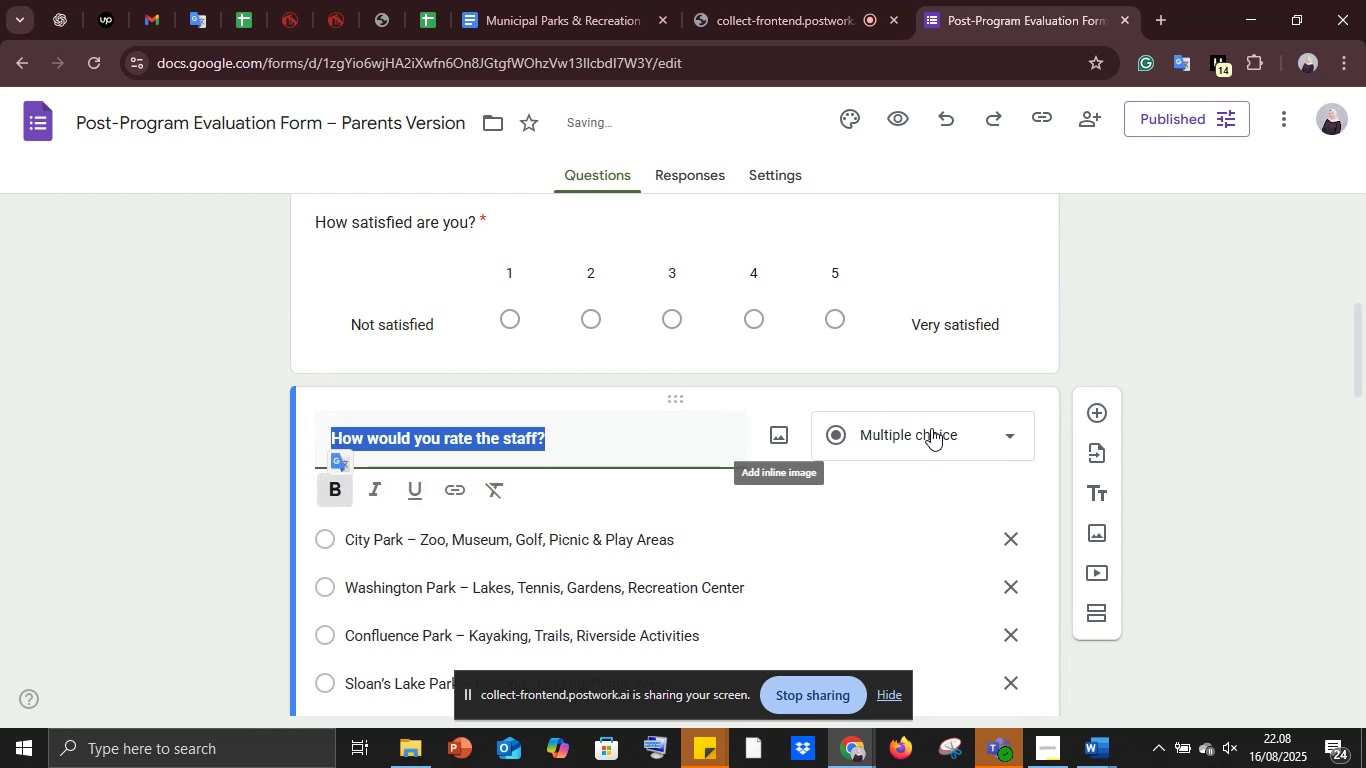 
left_click([931, 430])
 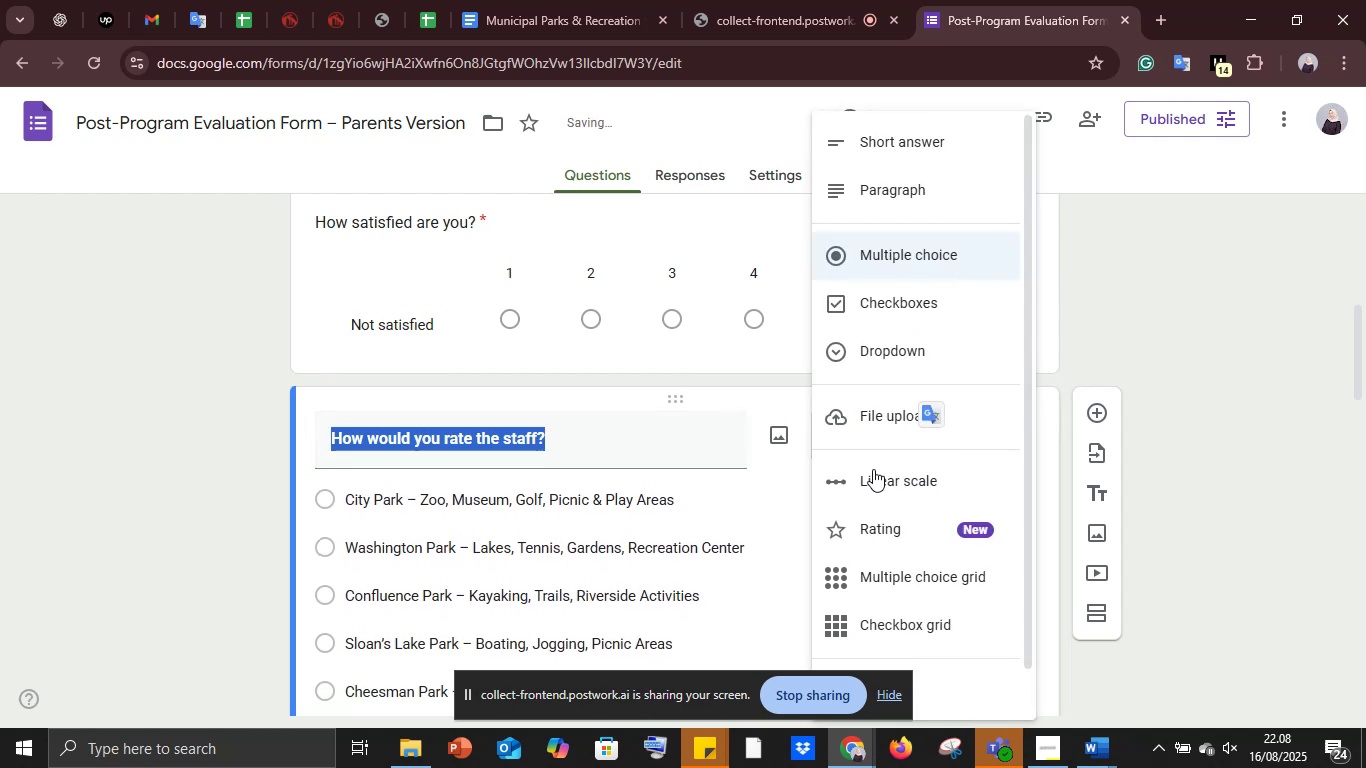 
left_click([877, 477])
 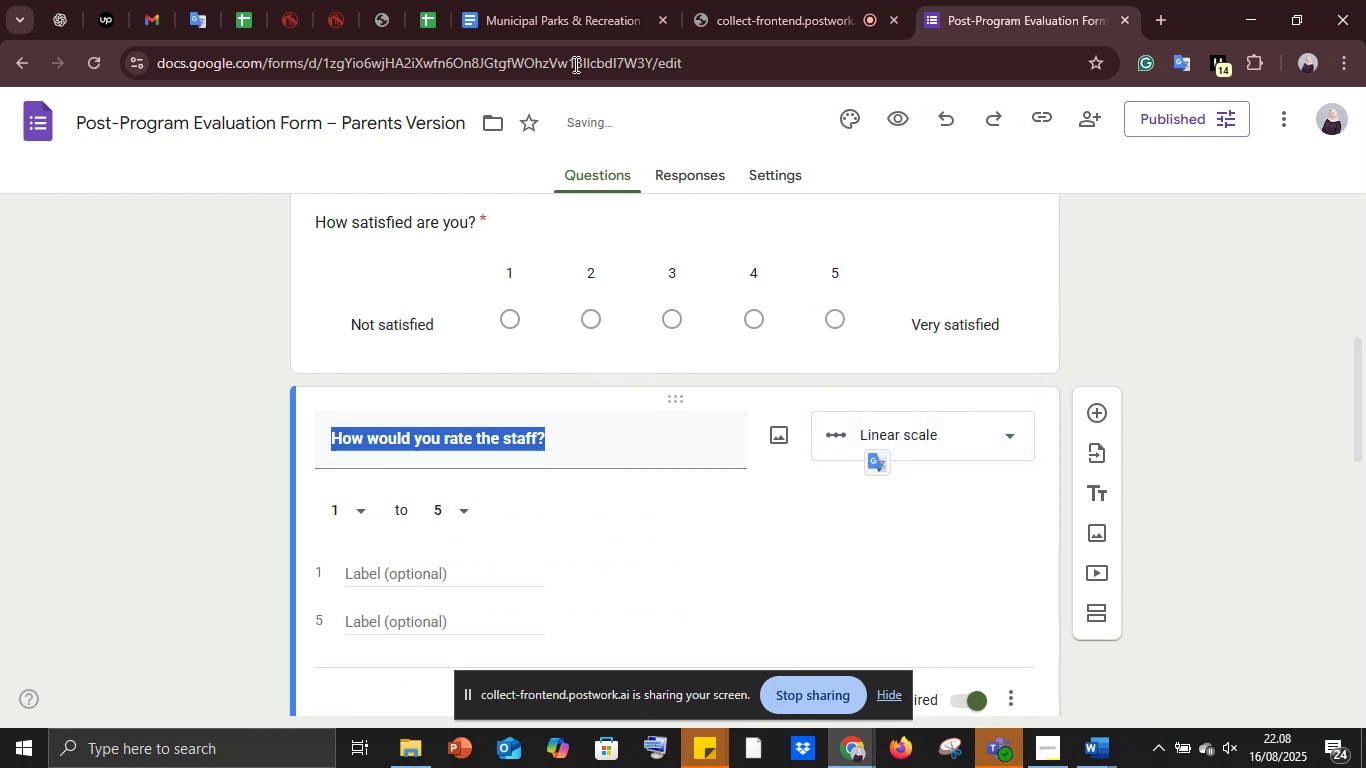 
left_click([590, 0])
 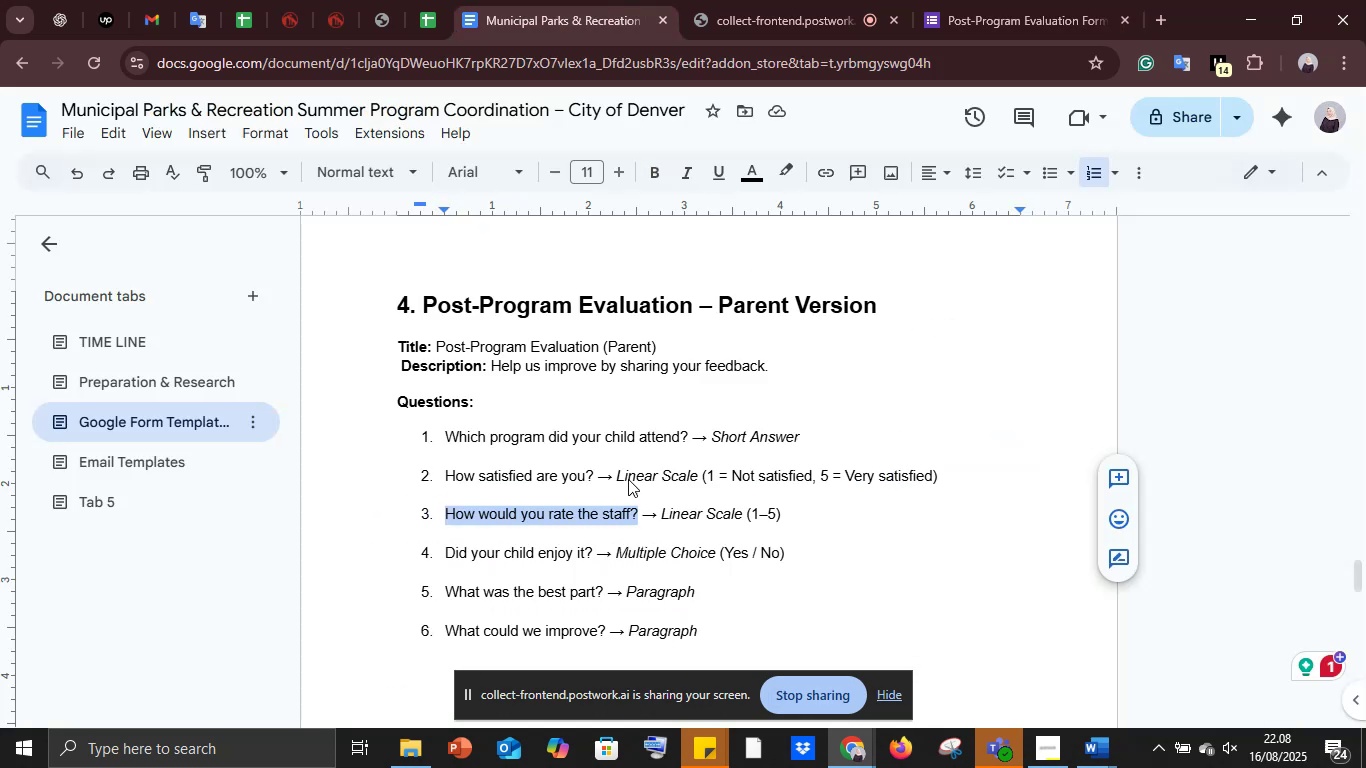 
scroll: coordinate [622, 483], scroll_direction: down, amount: 1.0
 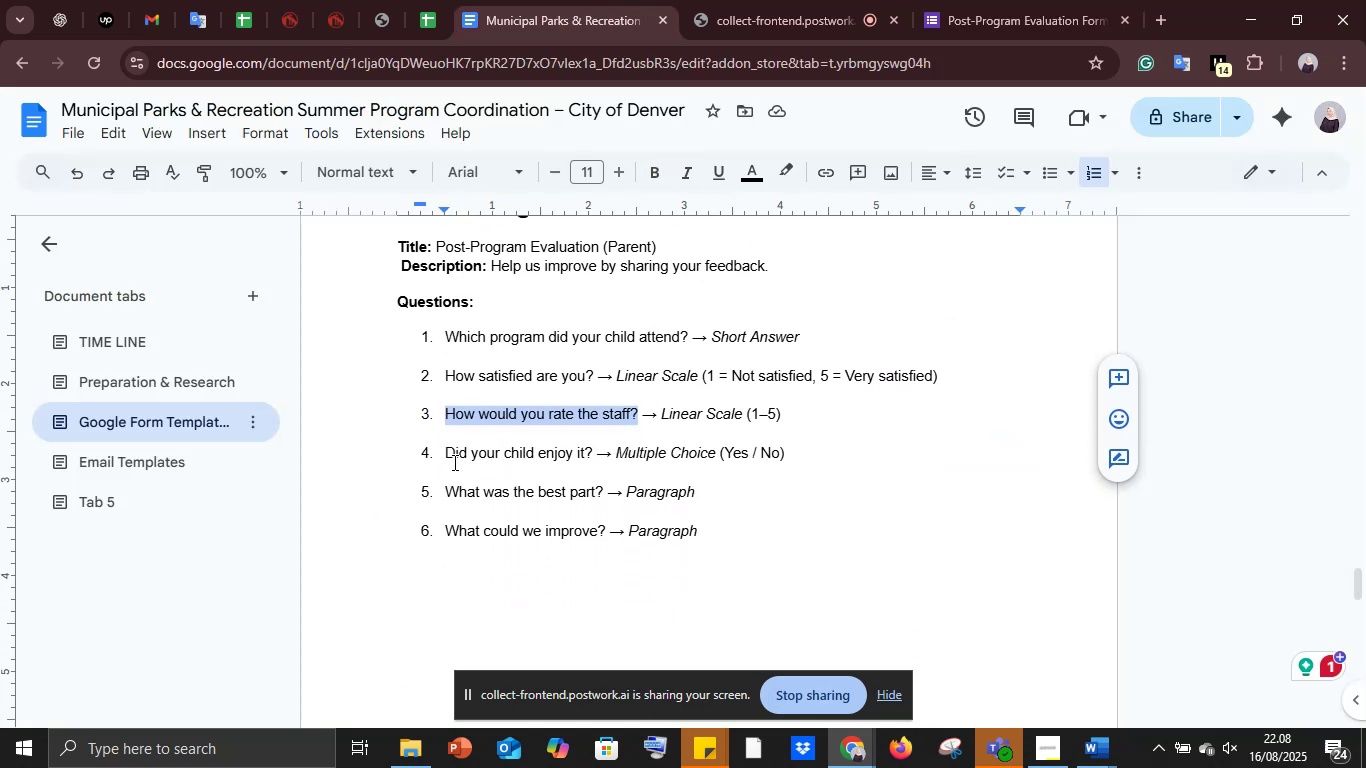 
left_click_drag(start_coordinate=[443, 451], to_coordinate=[592, 457])
 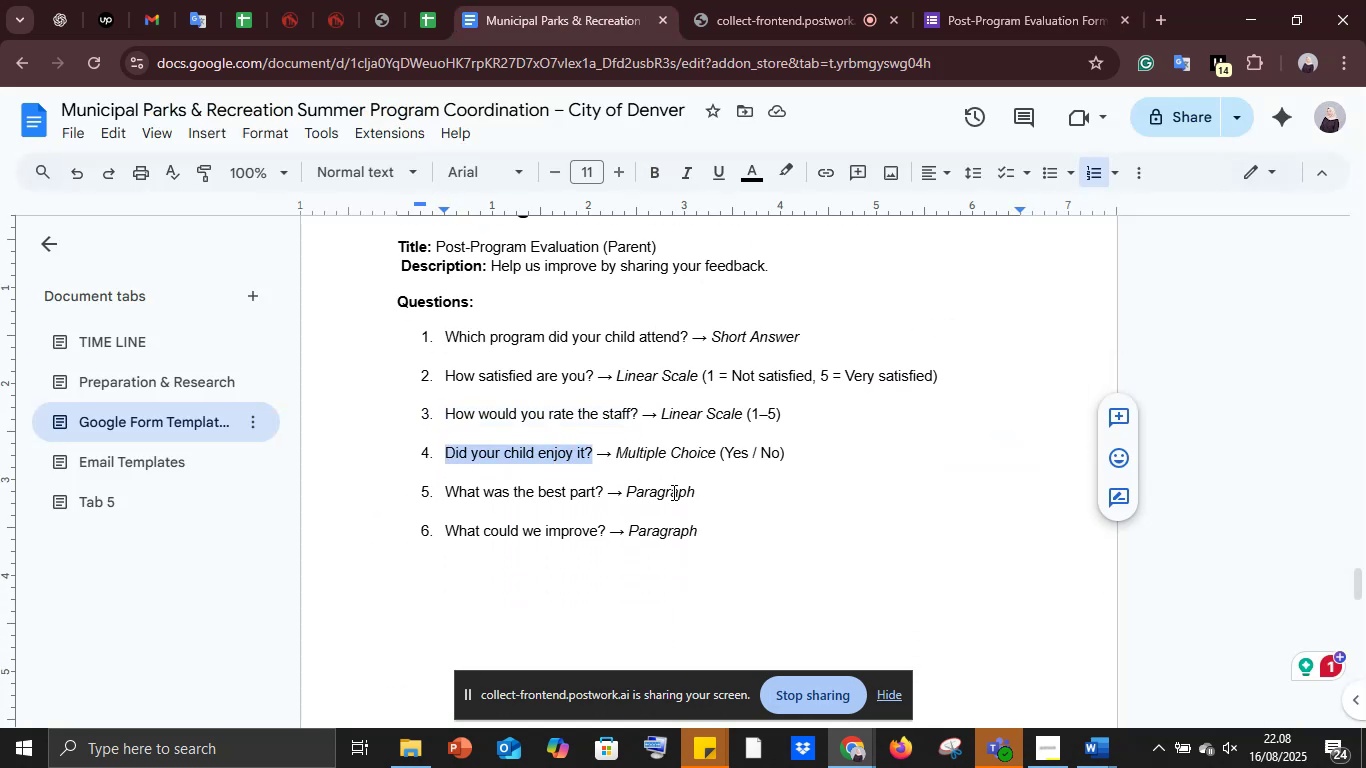 
key(Control+C)
 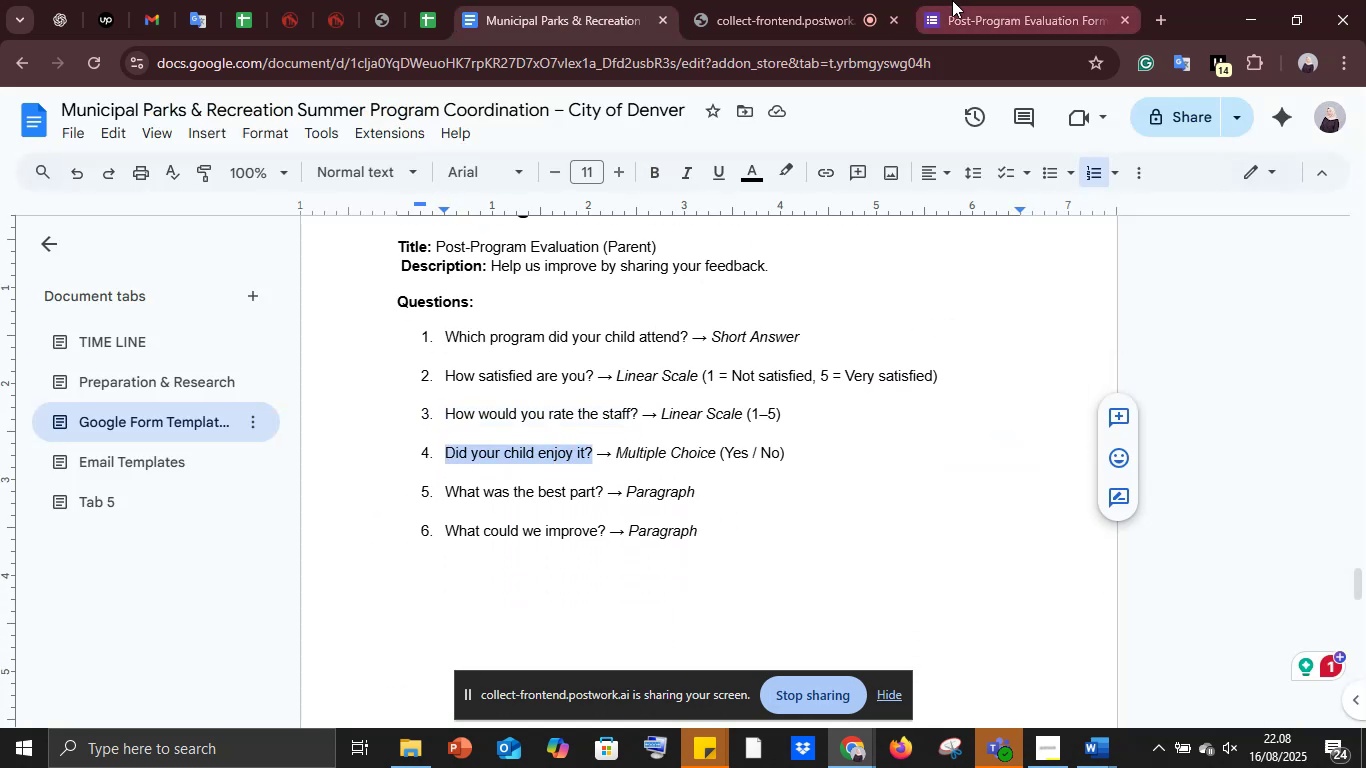 
left_click([953, 0])
 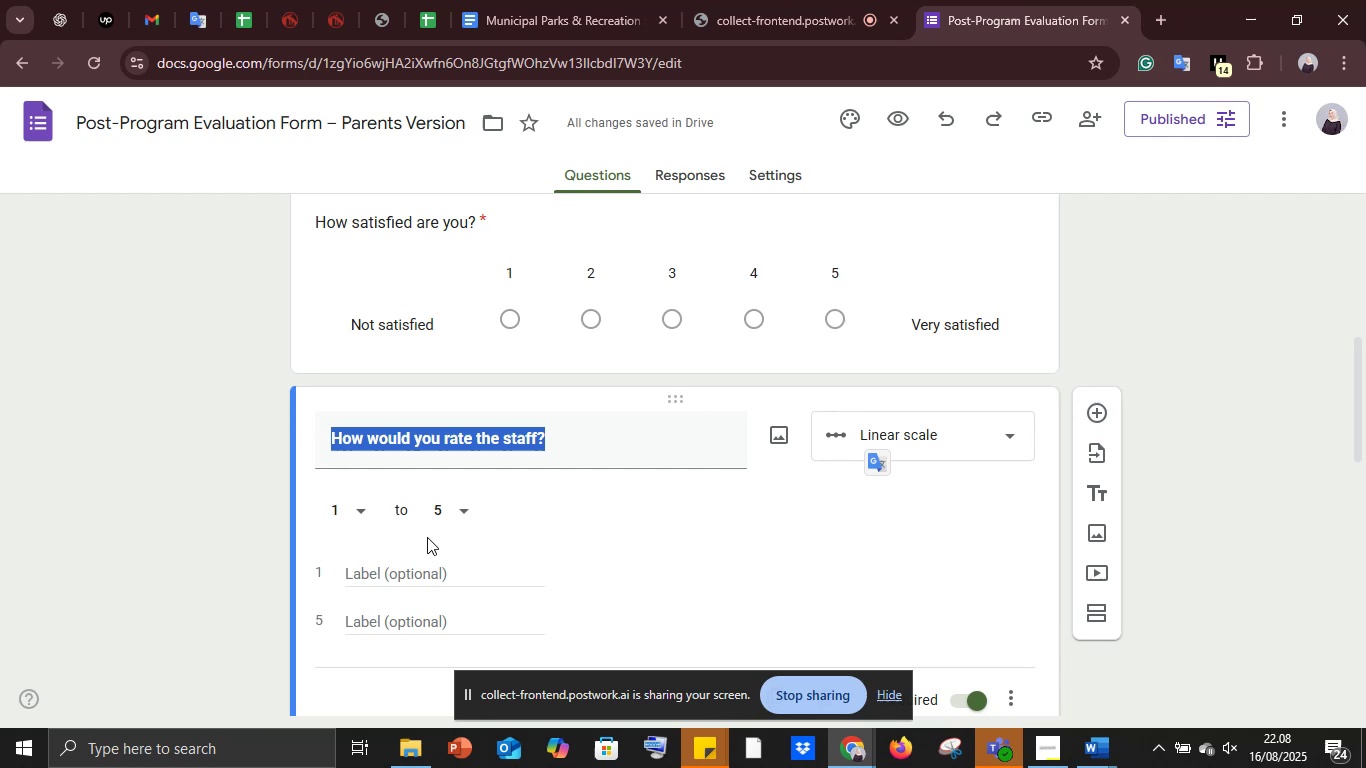 
scroll: coordinate [576, 531], scroll_direction: down, amount: 3.0
 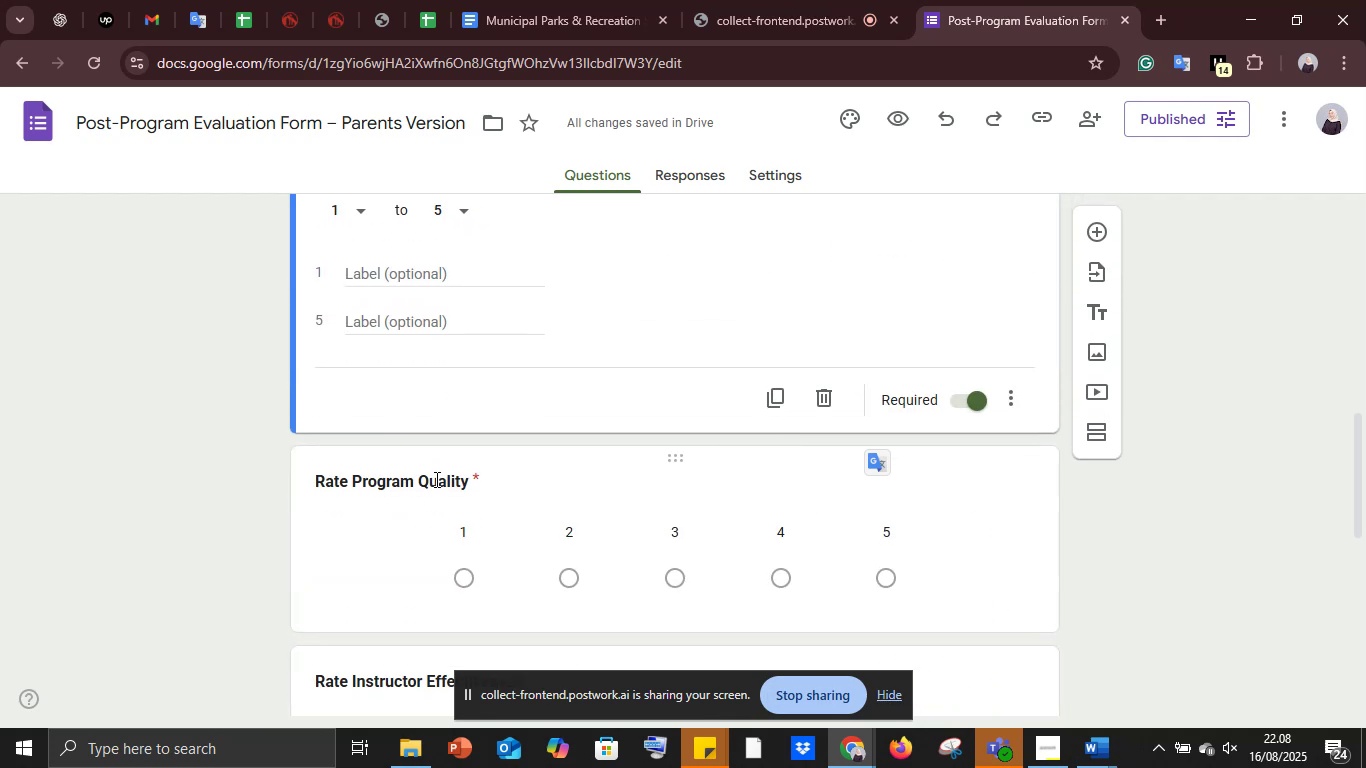 
left_click([435, 479])
 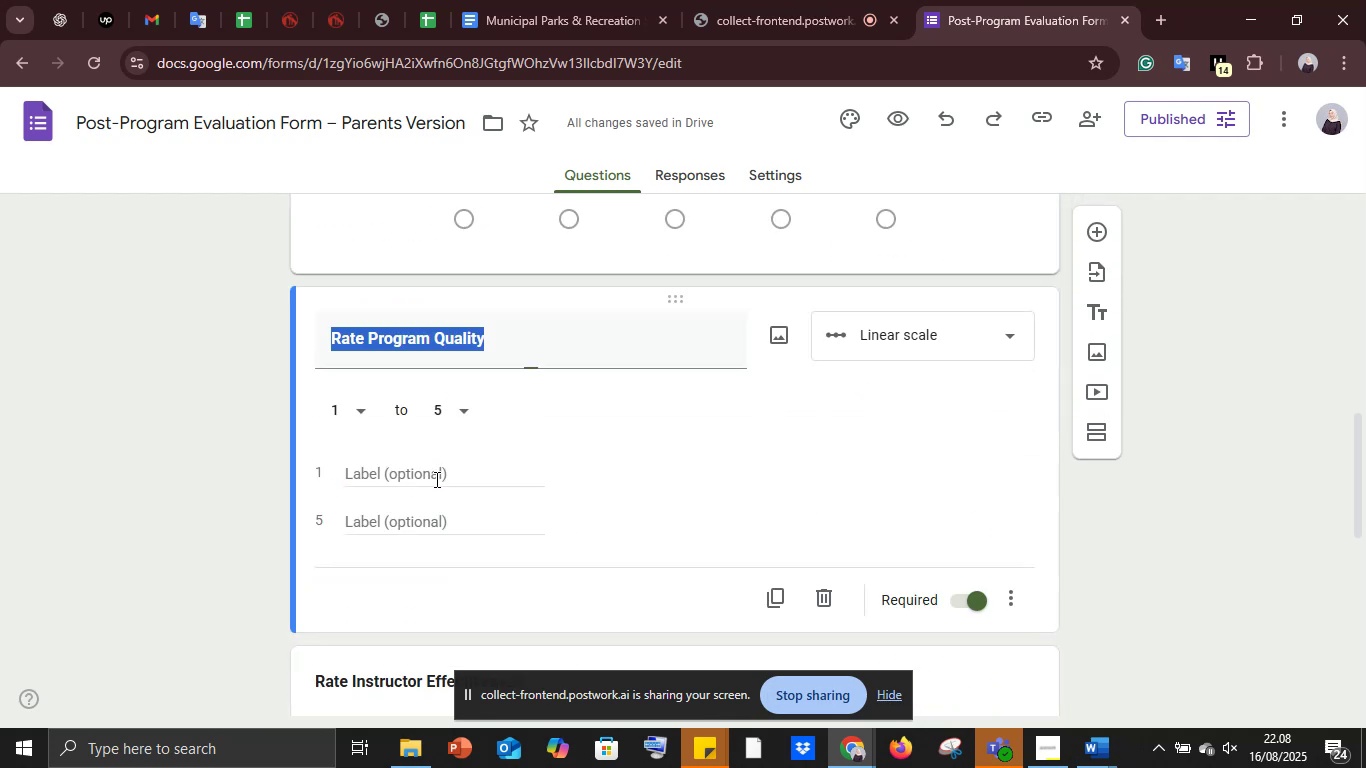 
key(Control+V)
 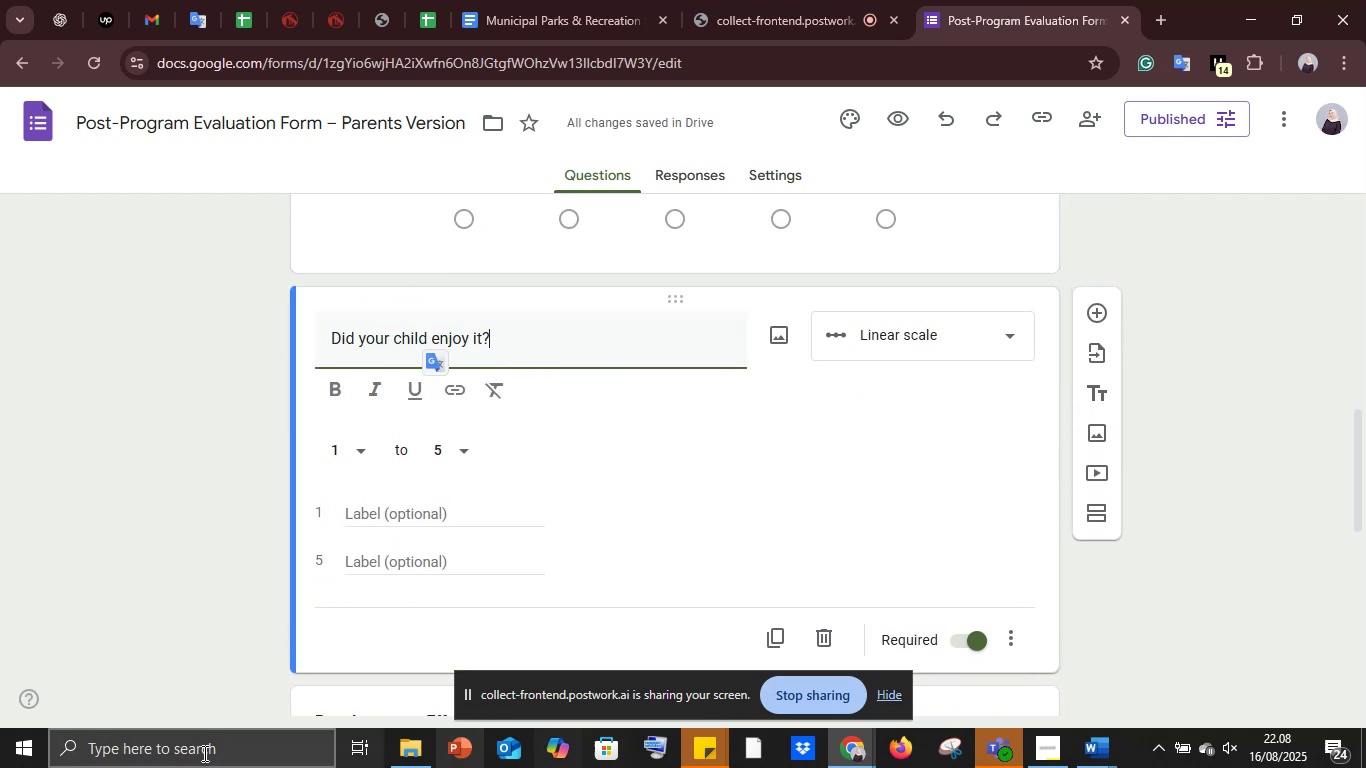 
key(Control+A)
 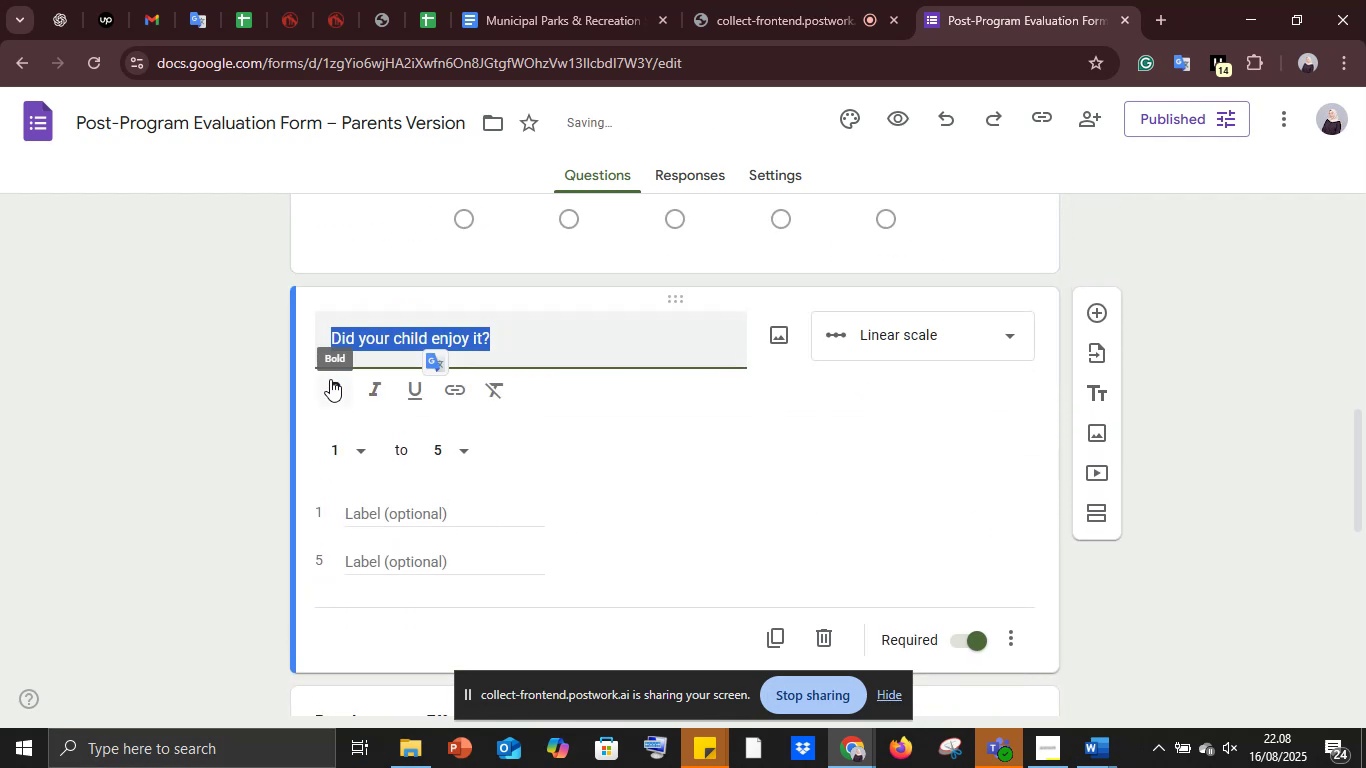 
left_click([330, 379])
 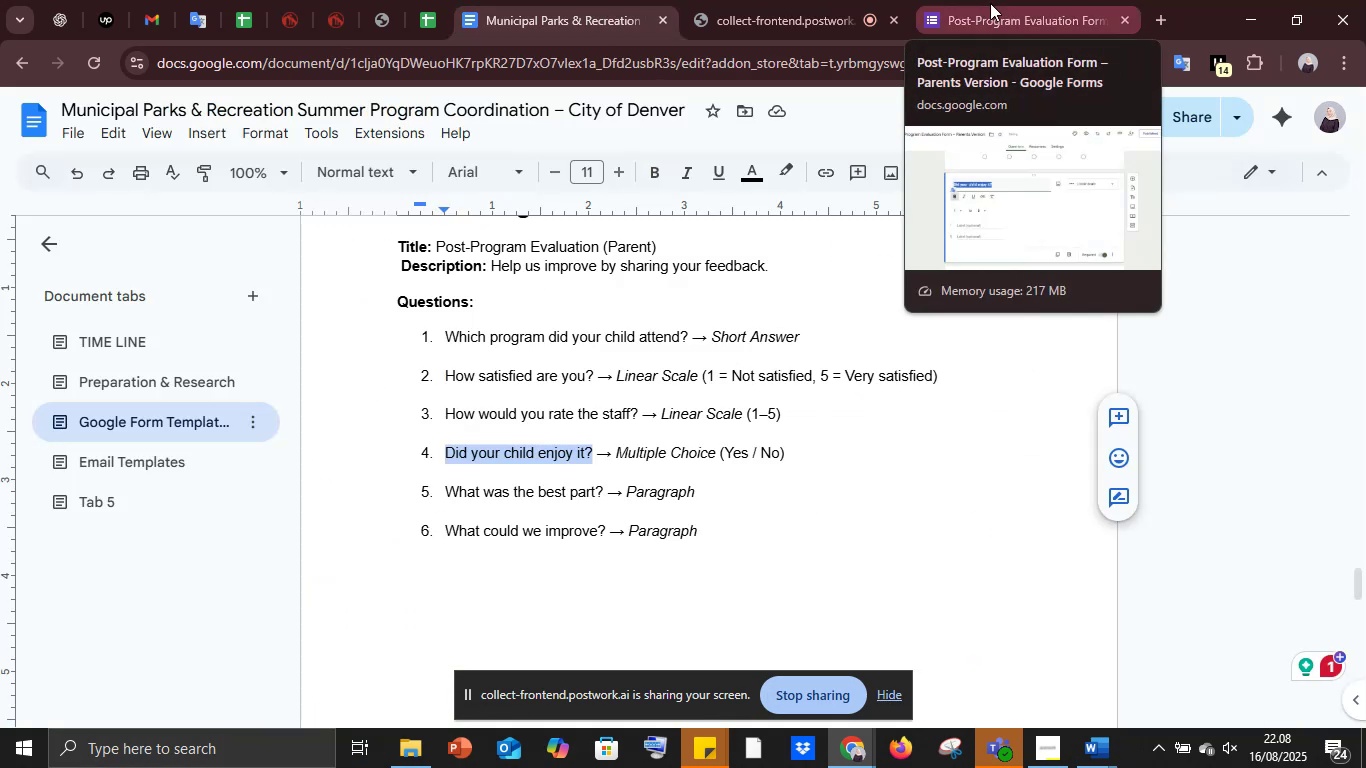 
left_click([990, 3])
 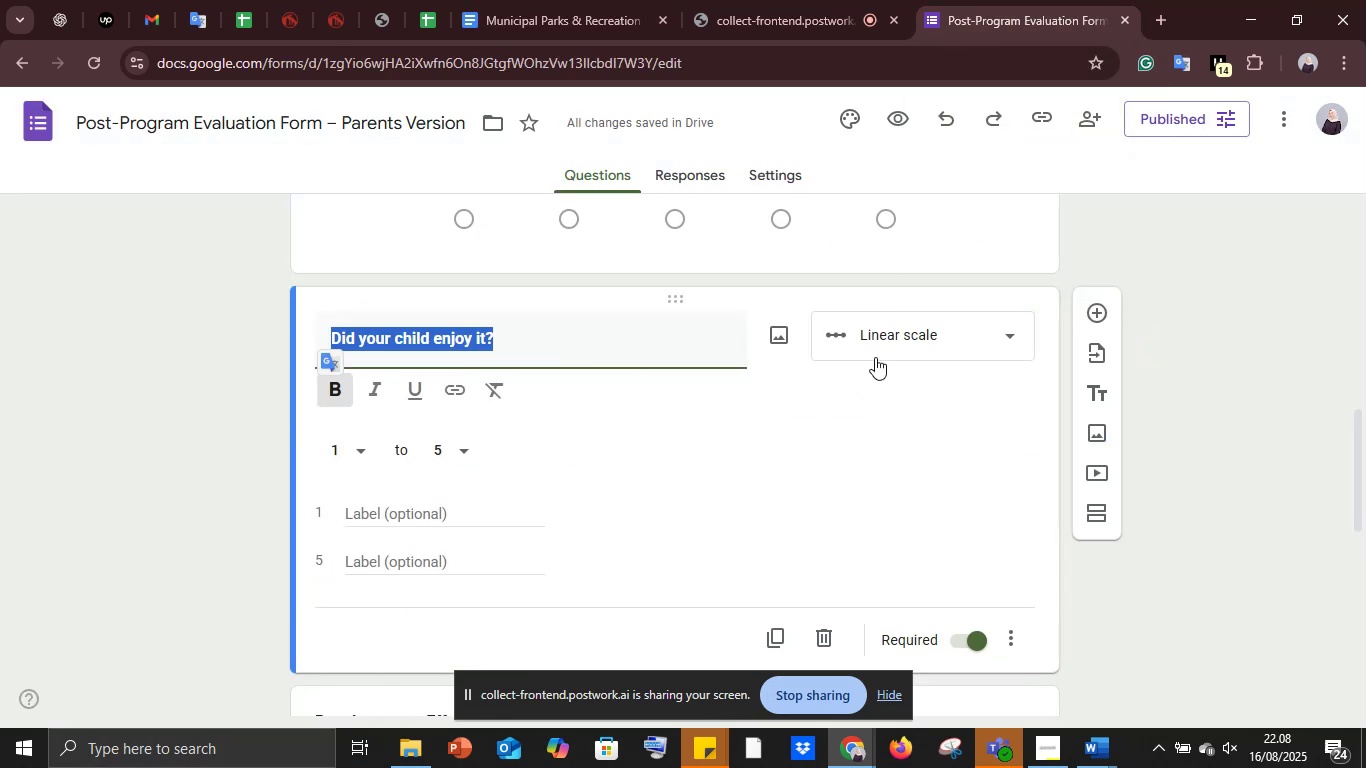 
left_click_drag(start_coordinate=[564, 0], to_coordinate=[571, 2])
 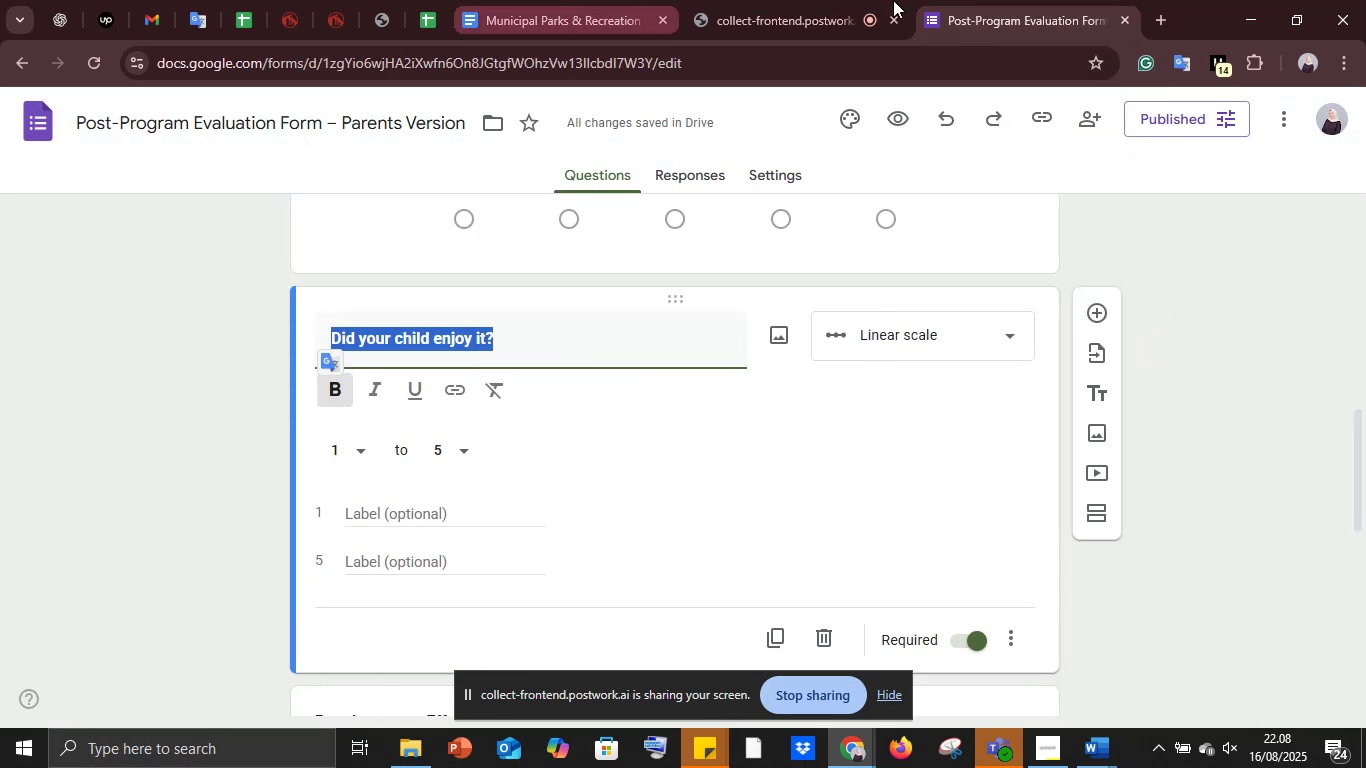 
mouse_move([941, 22])
 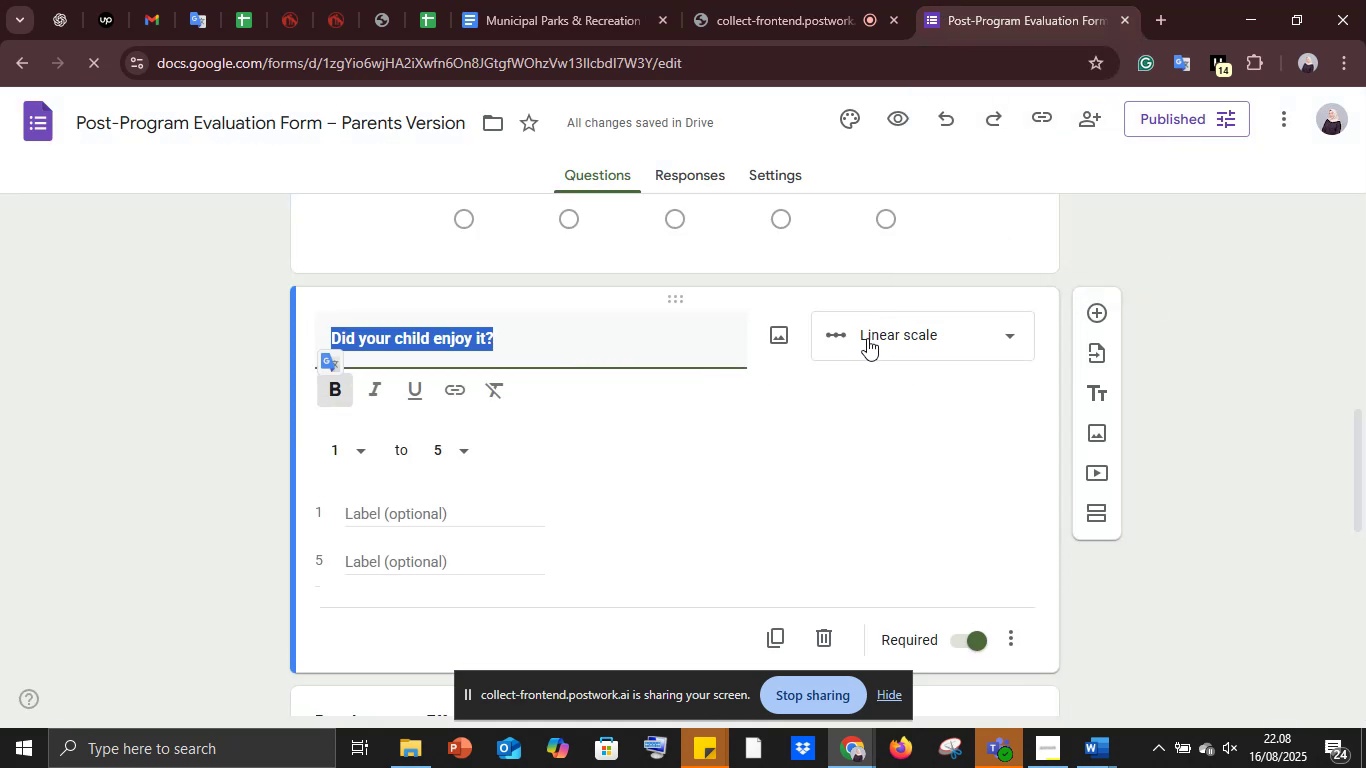 
left_click([938, 0])
 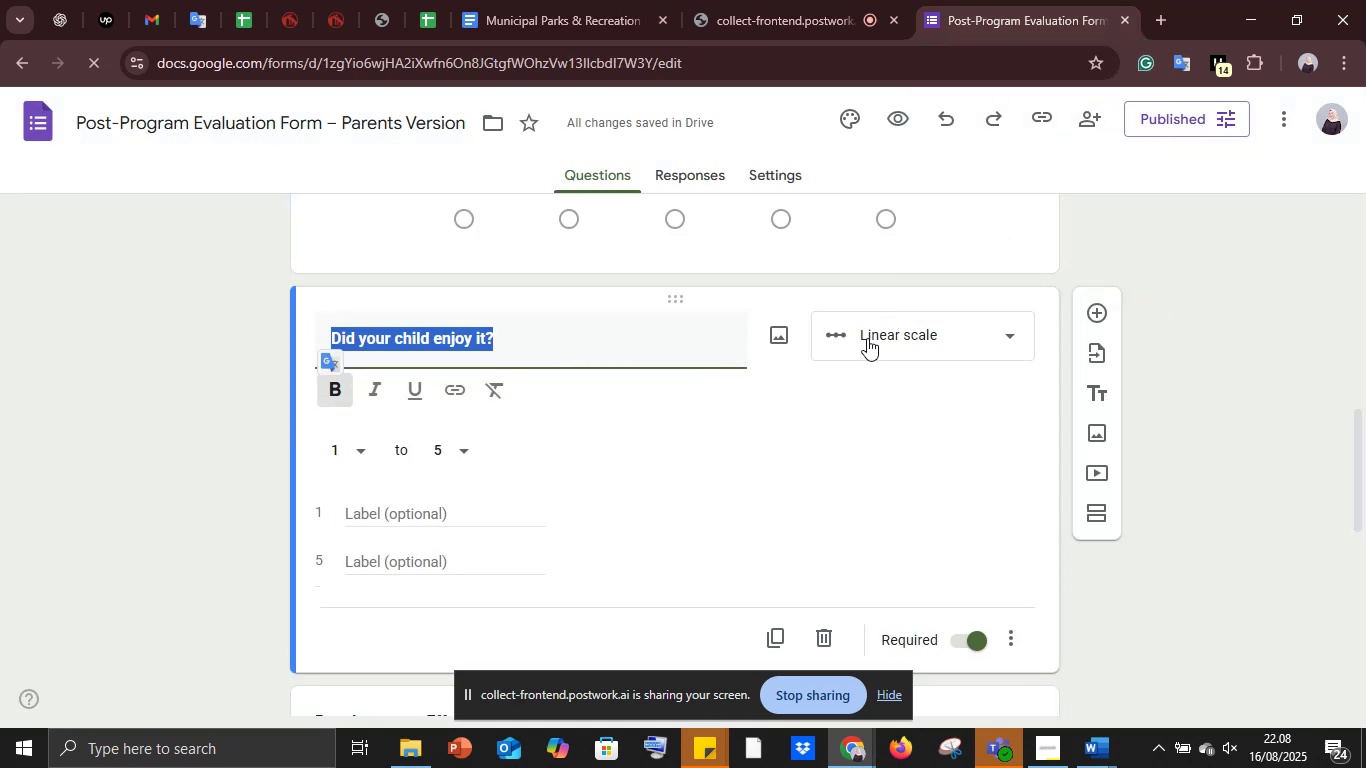 
left_click([867, 338])
 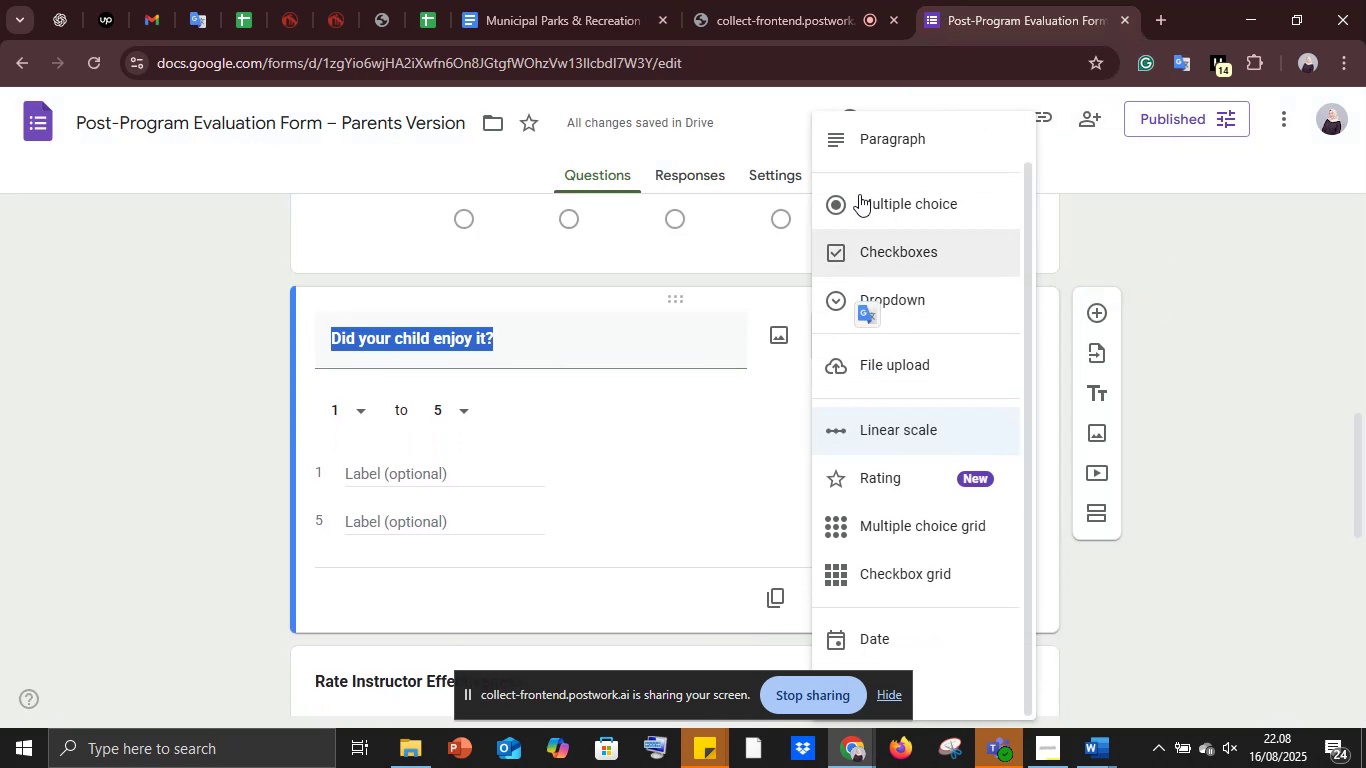 
left_click([859, 194])
 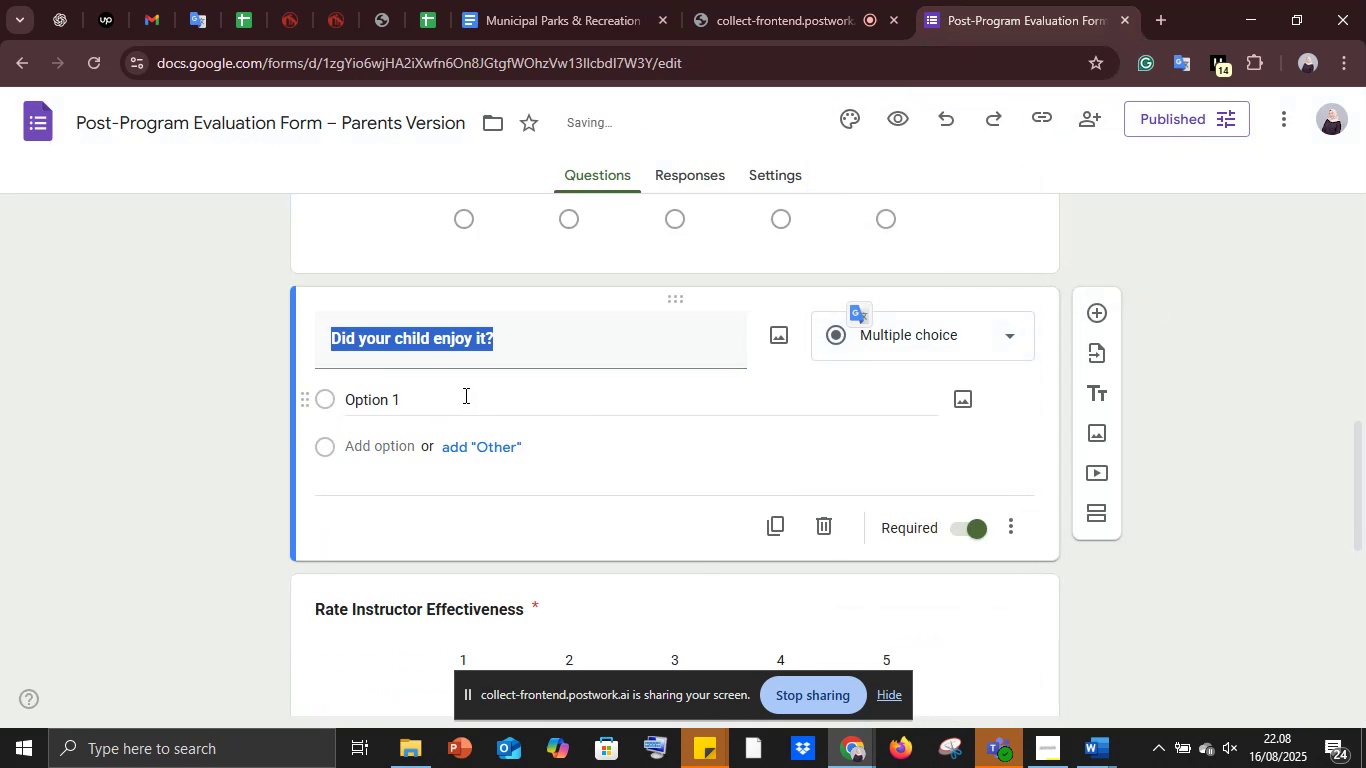 
left_click([448, 394])
 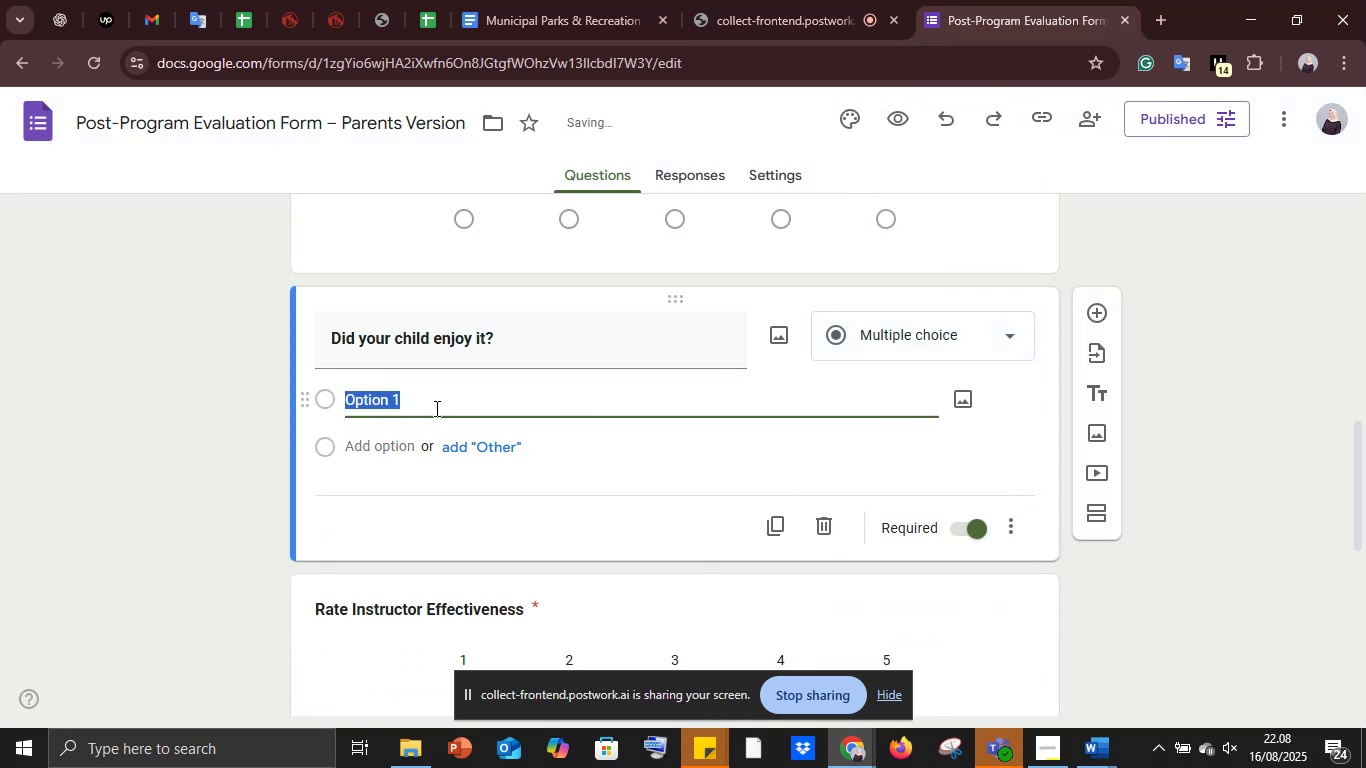 
type(Yed)
 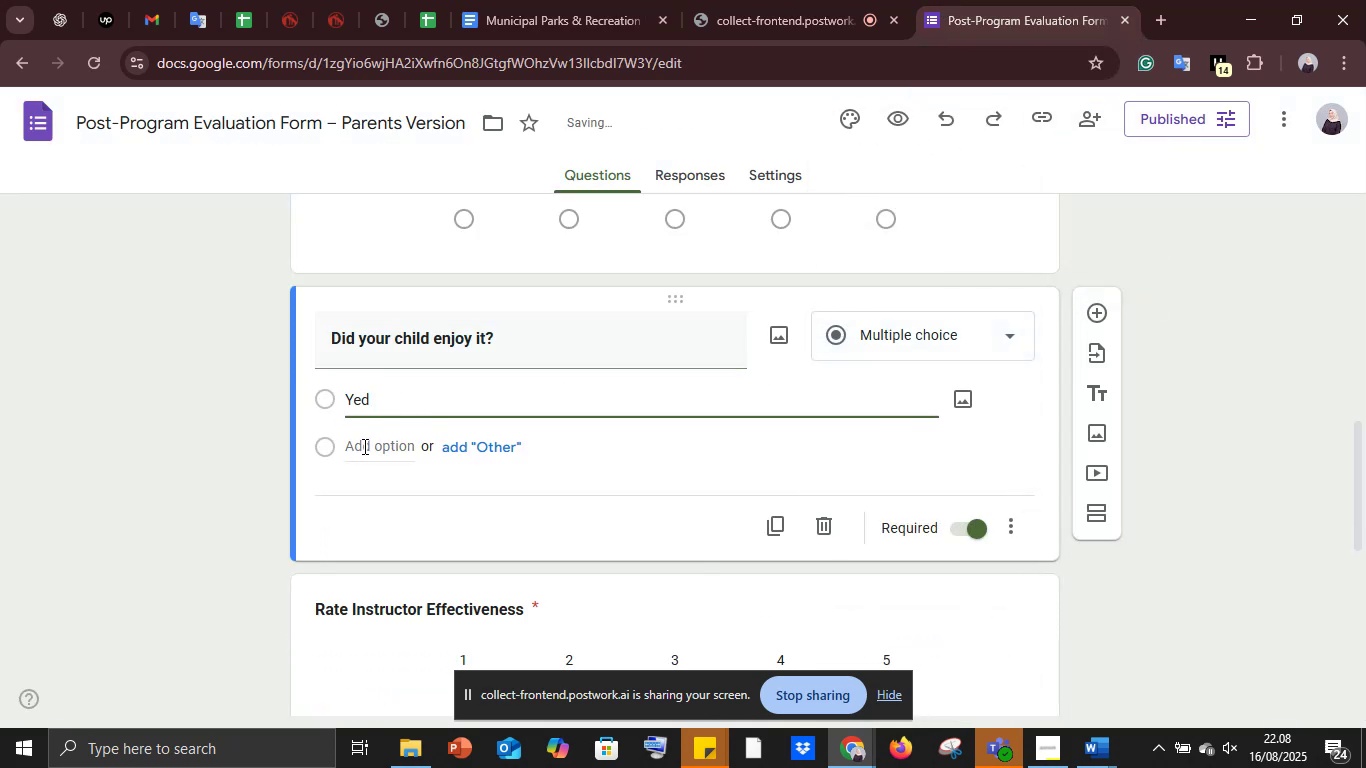 
left_click([378, 441])
 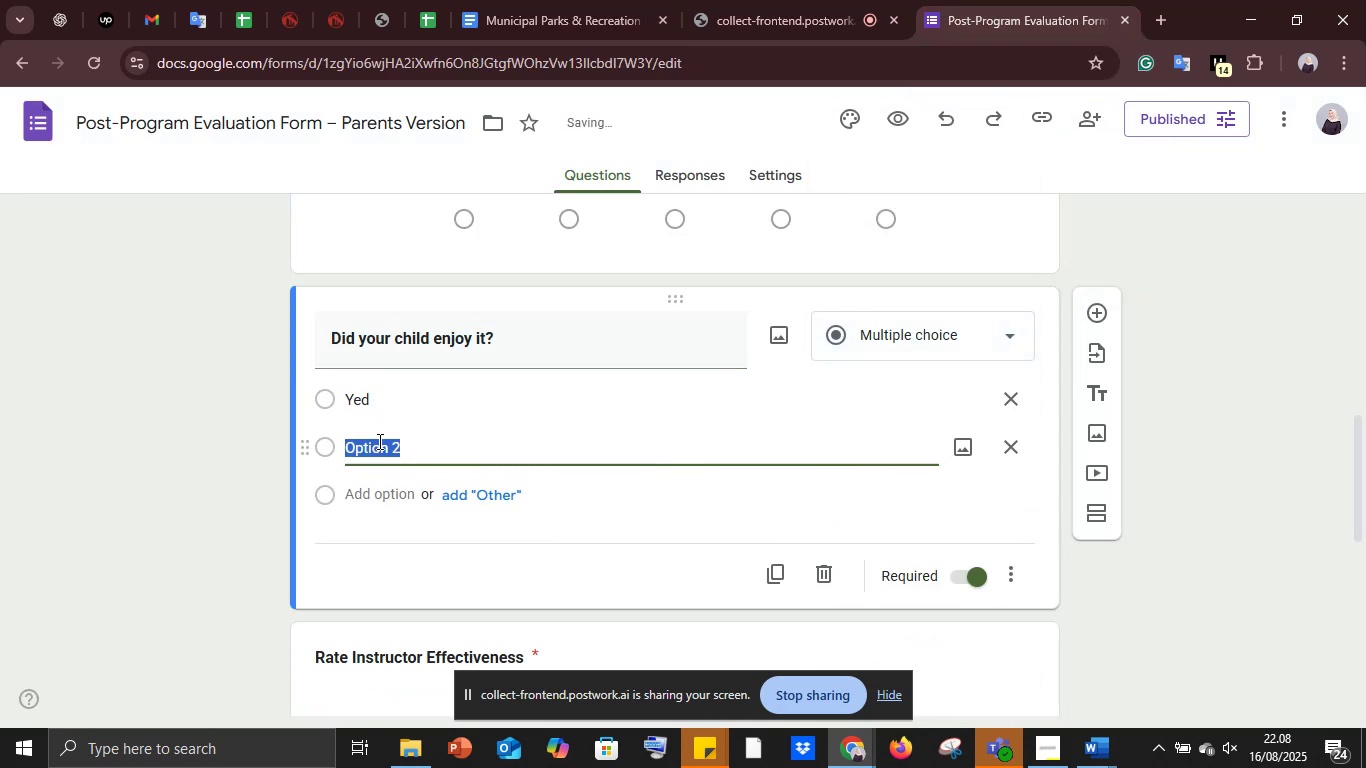 
type(No)
 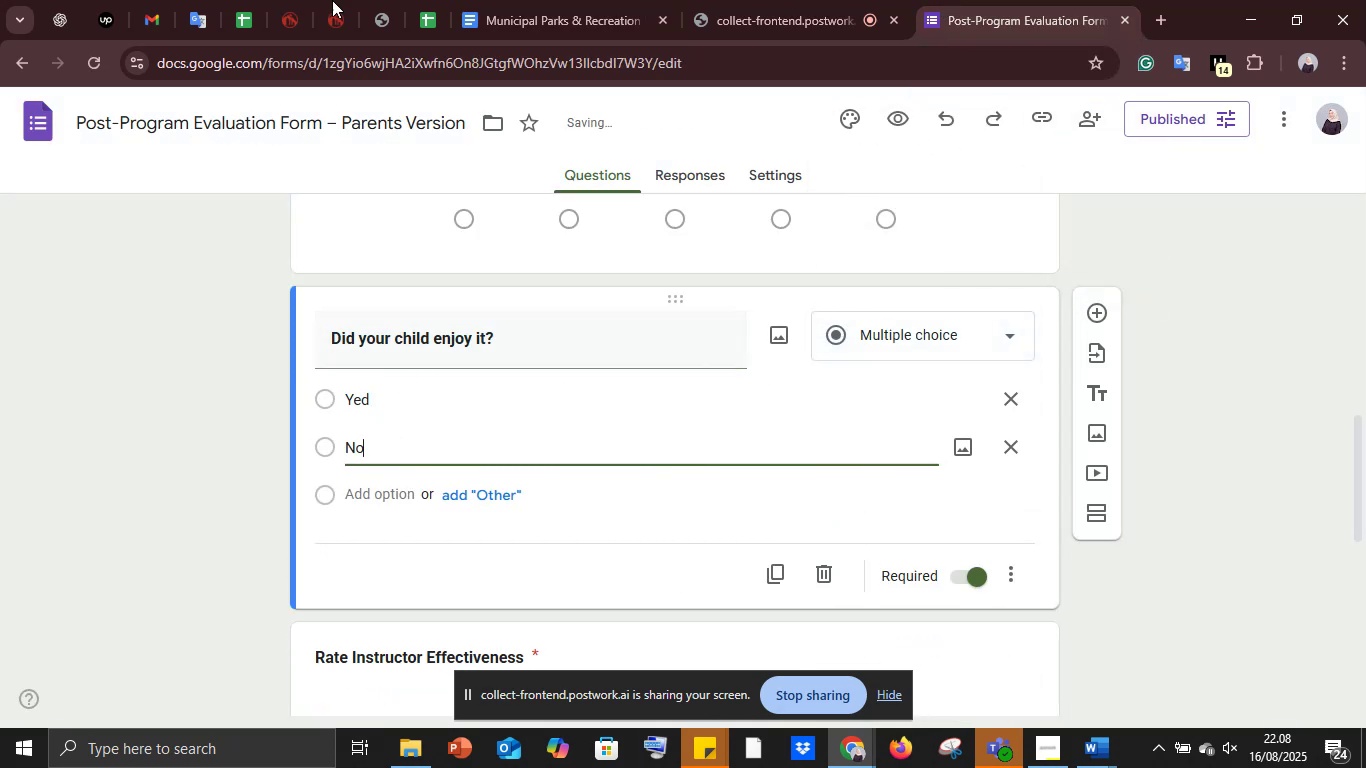 
left_click([606, 0])
 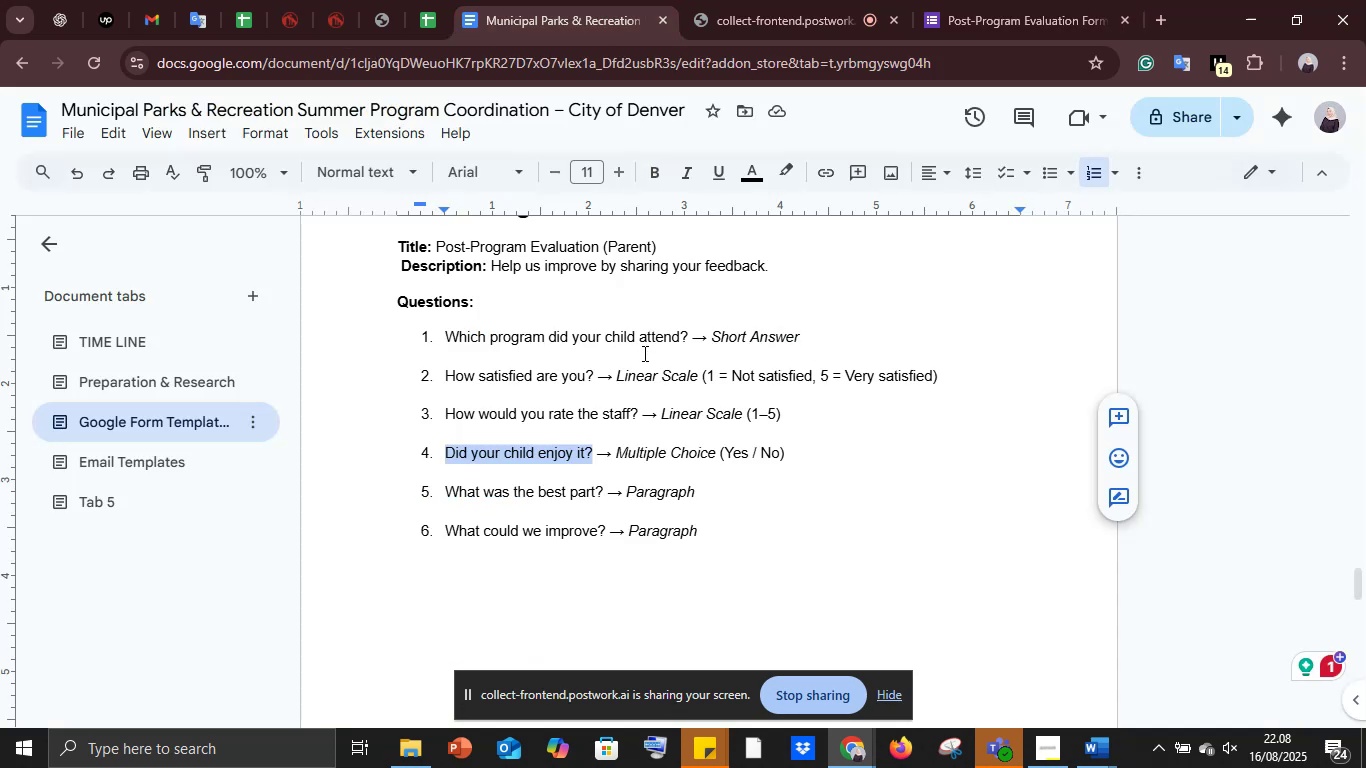 
scroll: coordinate [597, 453], scroll_direction: down, amount: 1.0
 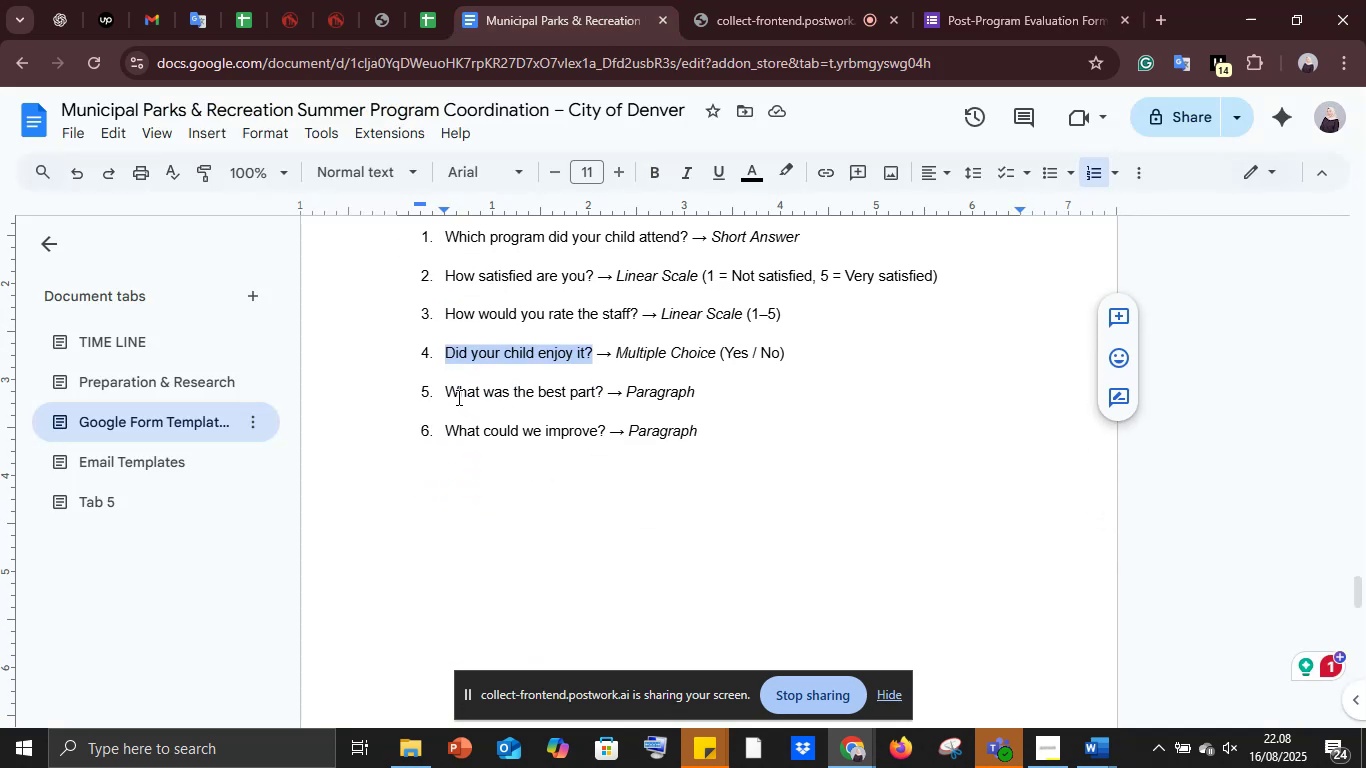 
left_click_drag(start_coordinate=[445, 393], to_coordinate=[606, 385])
 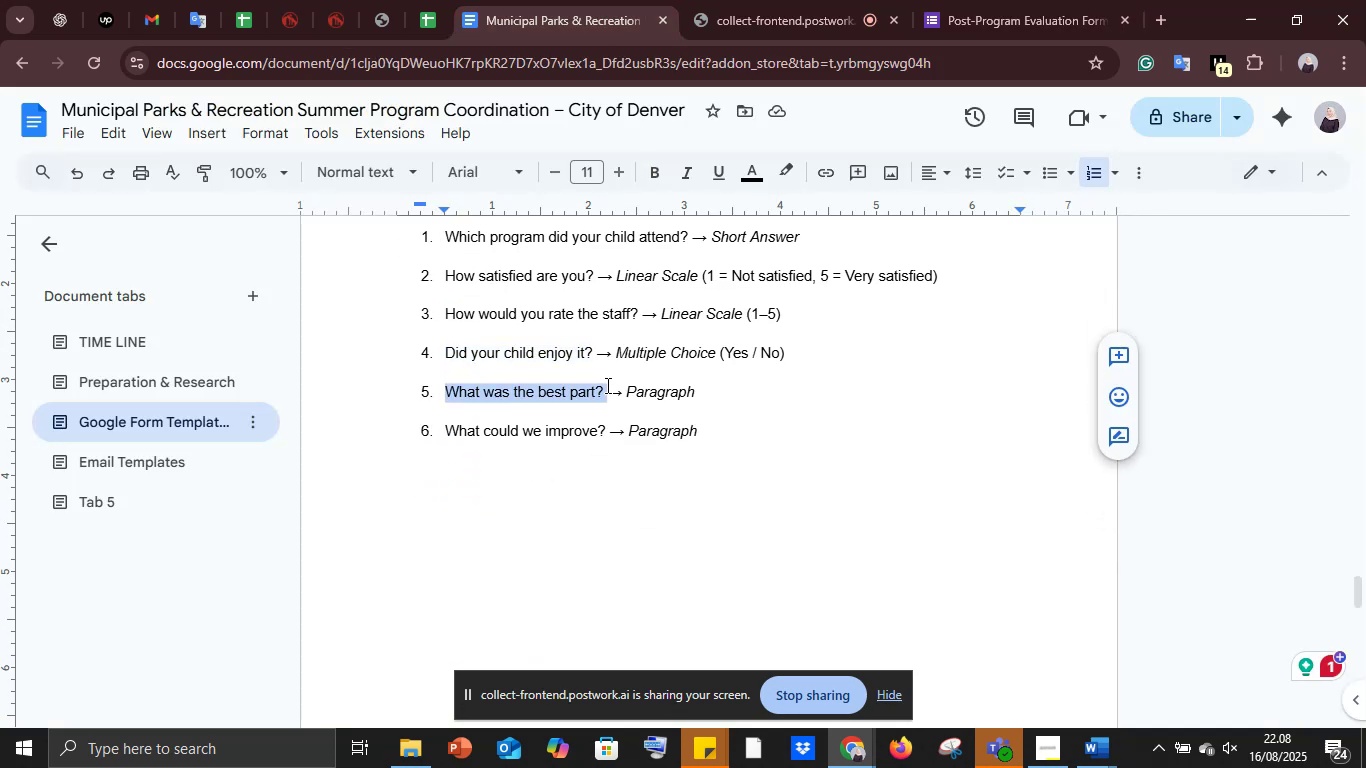 
key(Control+C)
 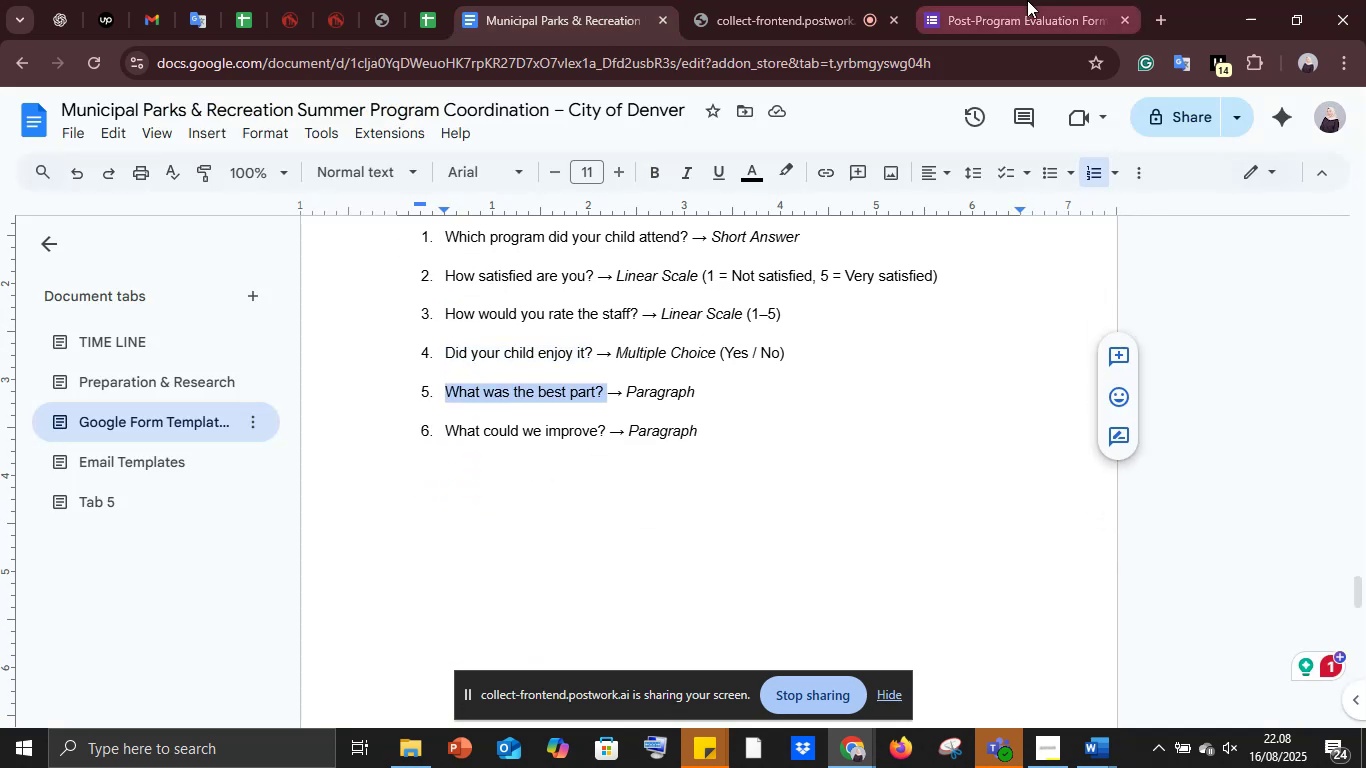 
left_click([1028, 0])
 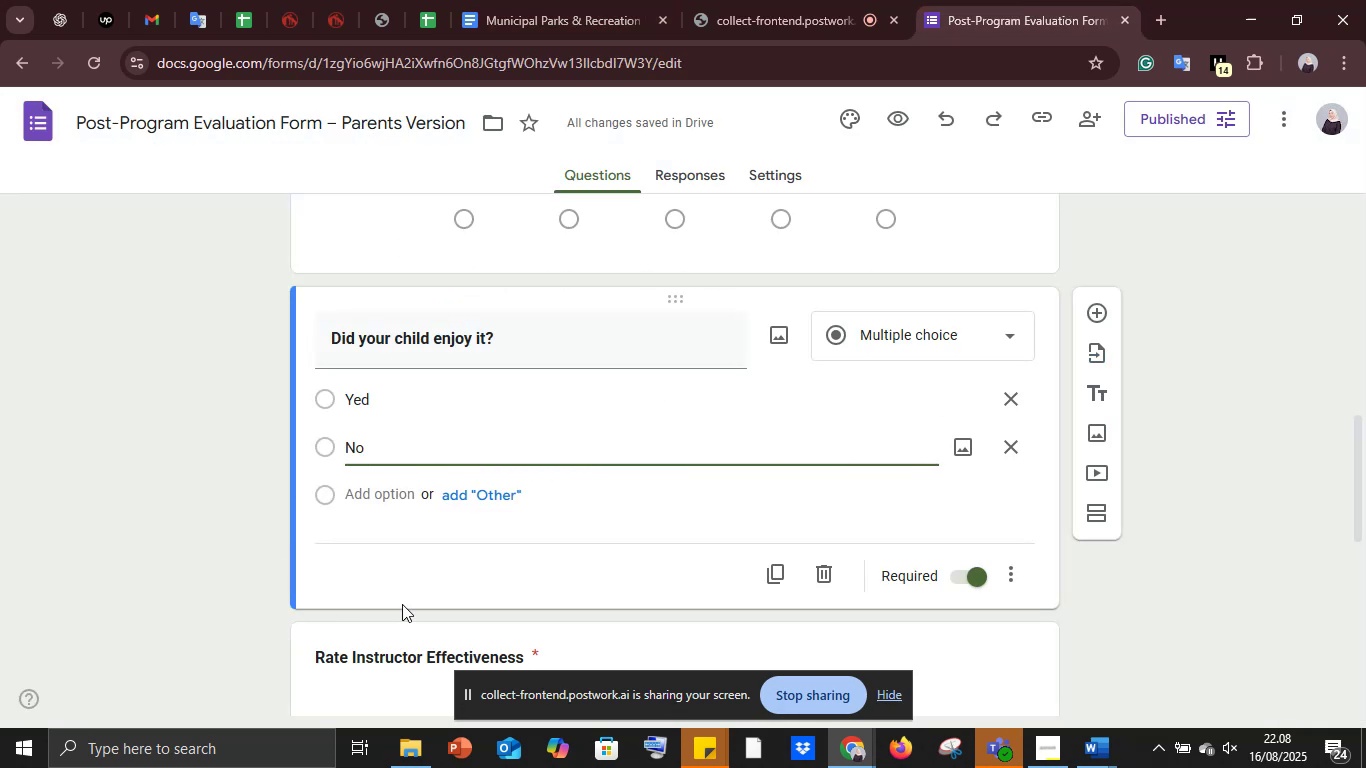 
scroll: coordinate [434, 593], scroll_direction: down, amount: 3.0
 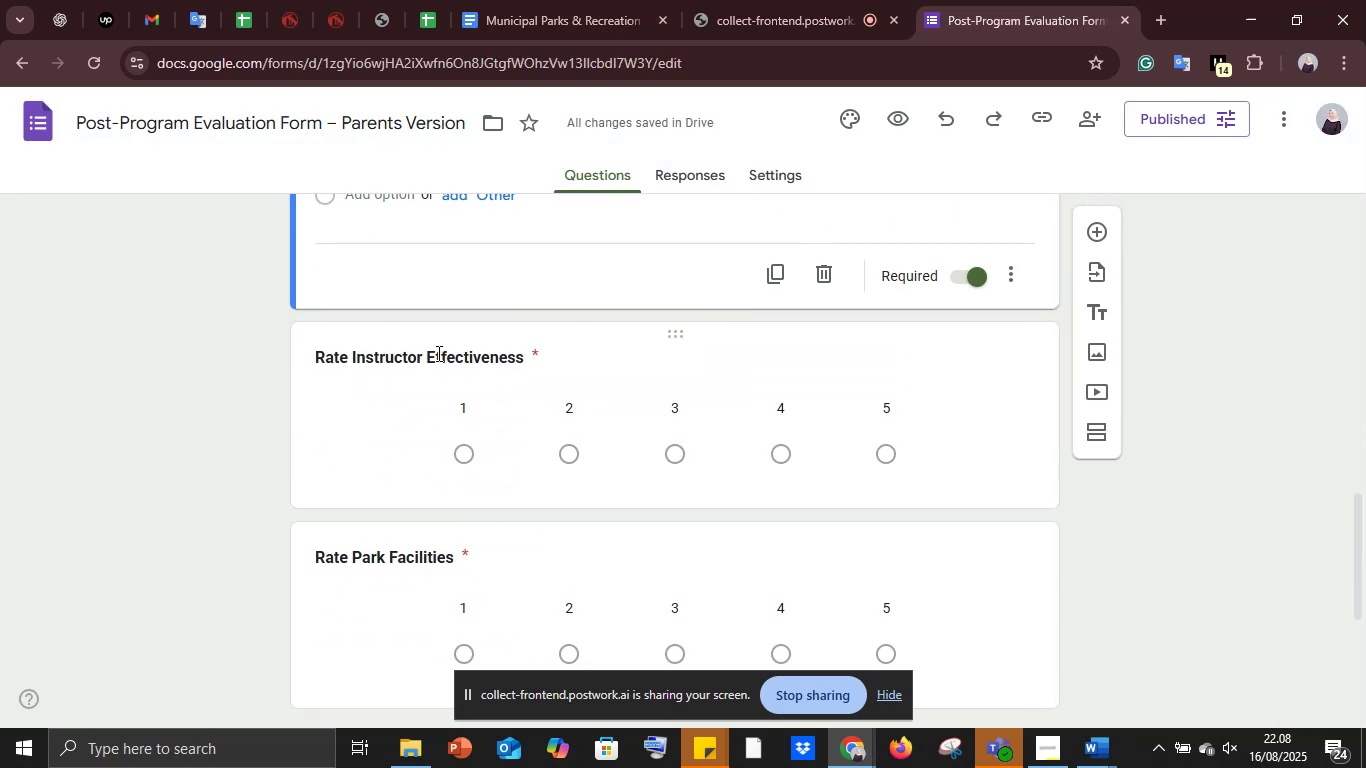 
left_click([437, 353])
 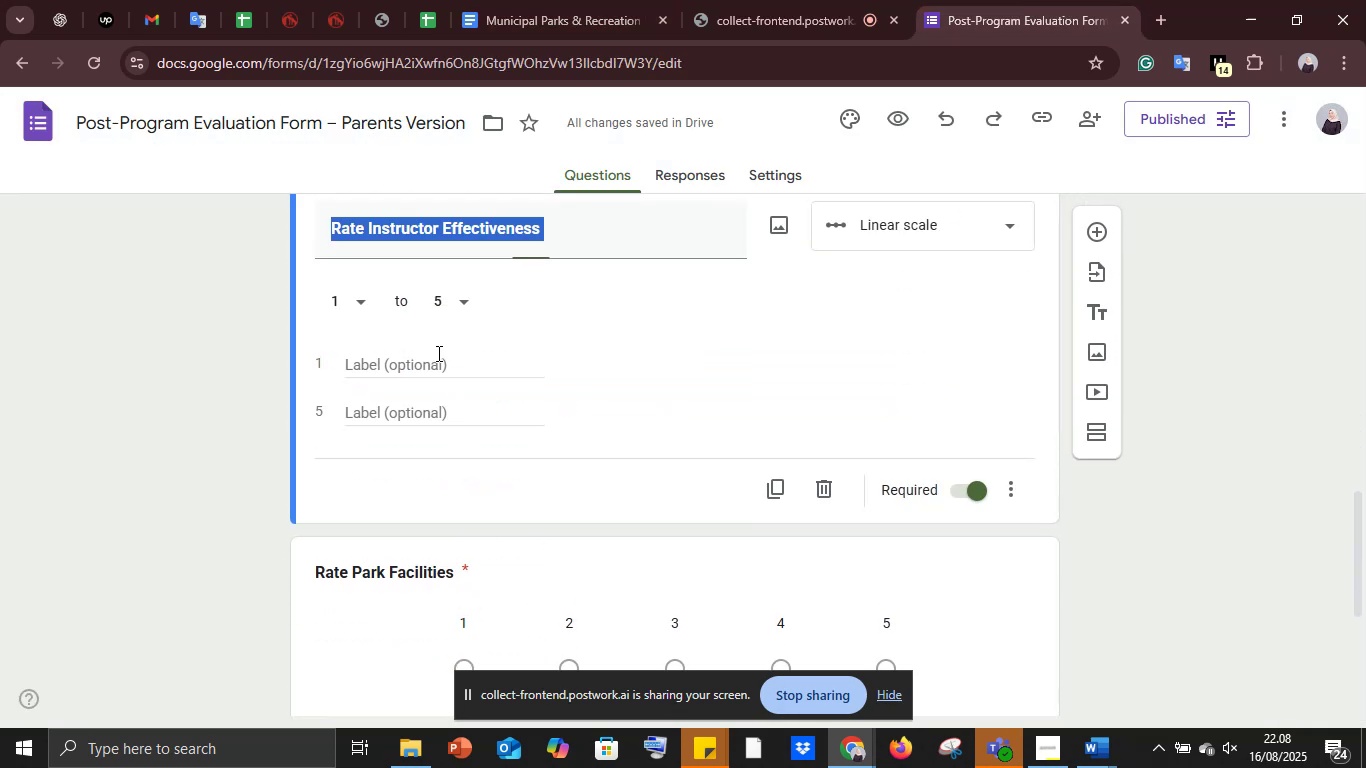 
key(Control+V)
 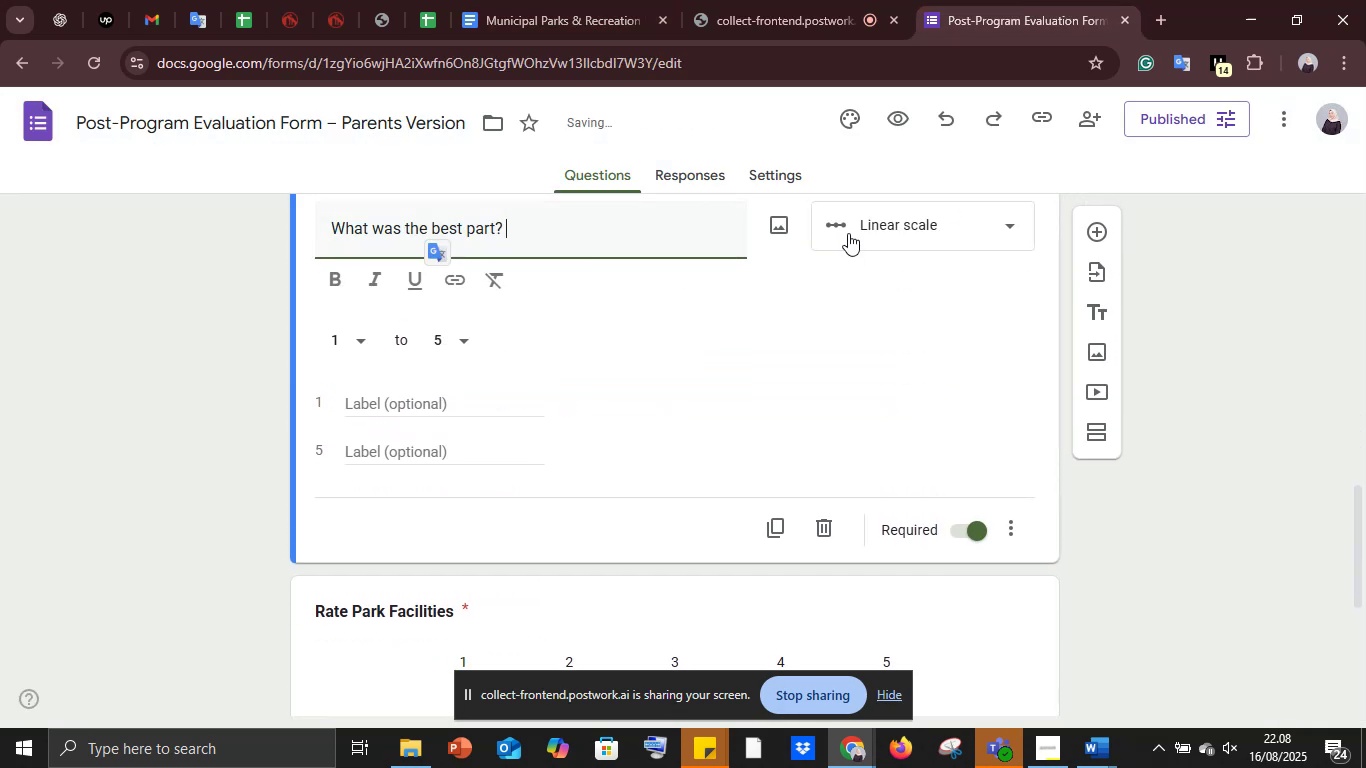 
left_click([848, 232])
 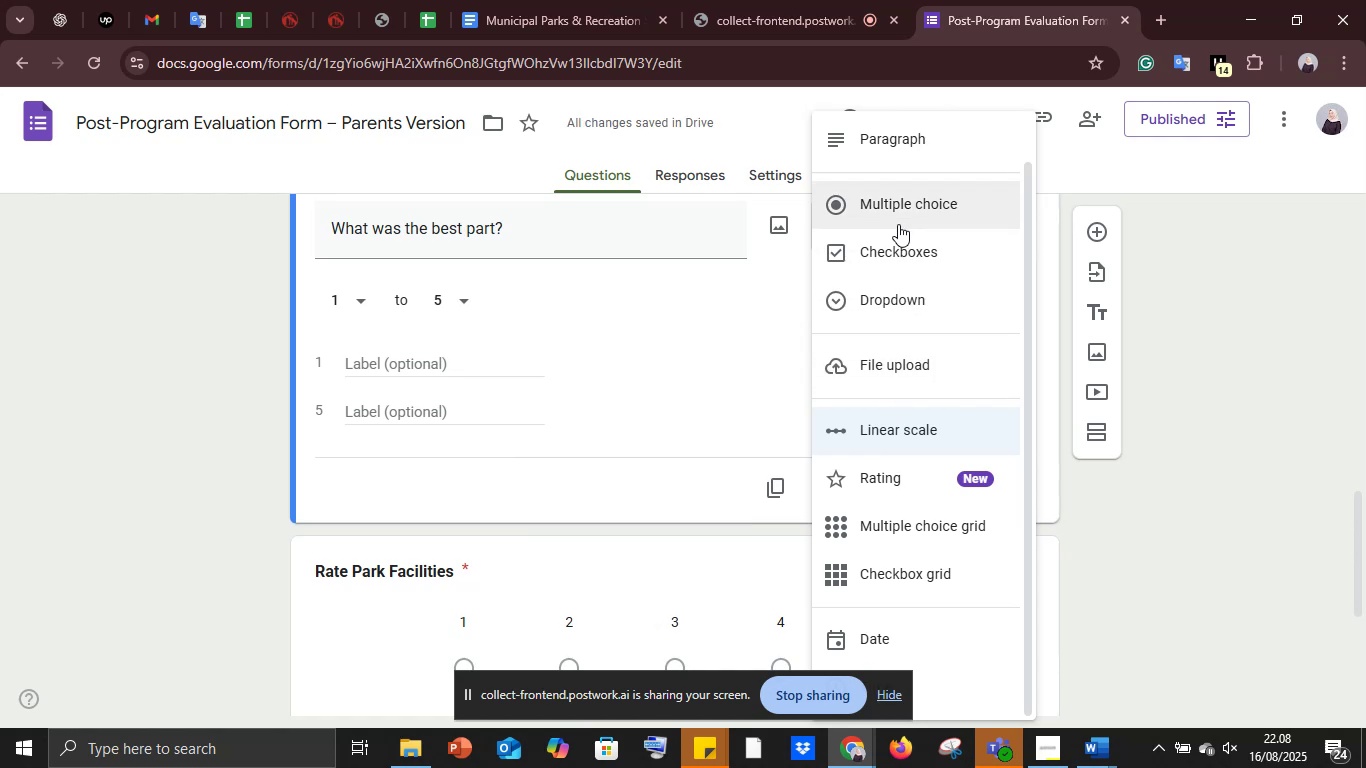 
left_click([887, 150])
 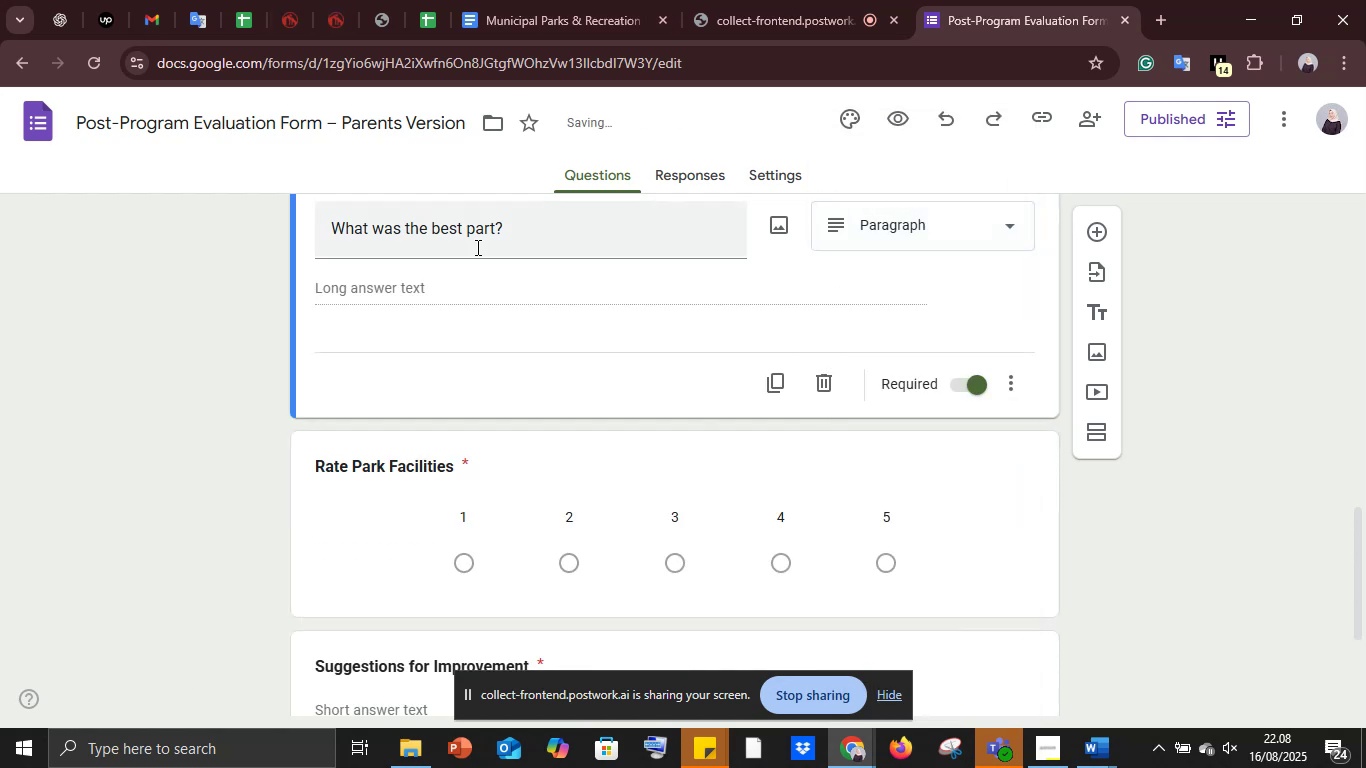 
hold_key(key=ControlLeft, duration=0.39)
left_click([482, 212])
 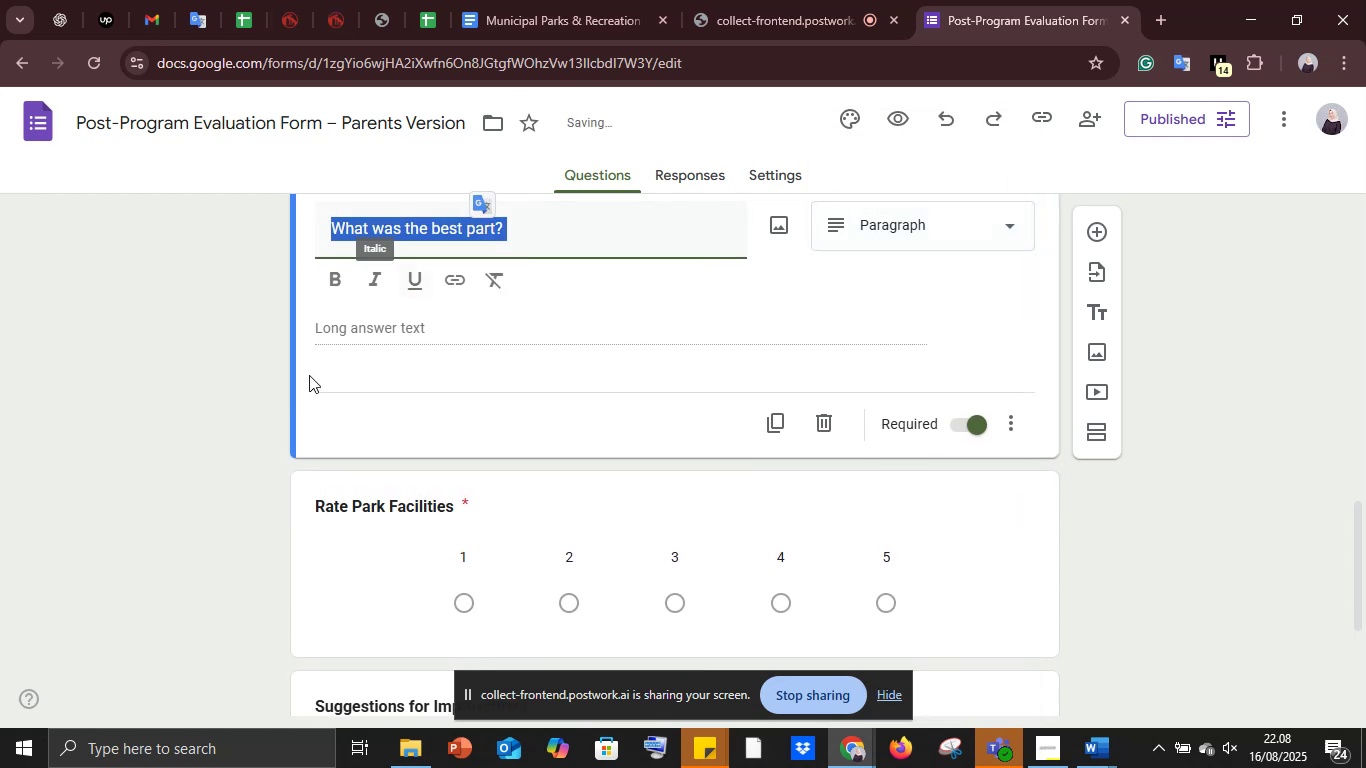 
left_click([528, 0])
 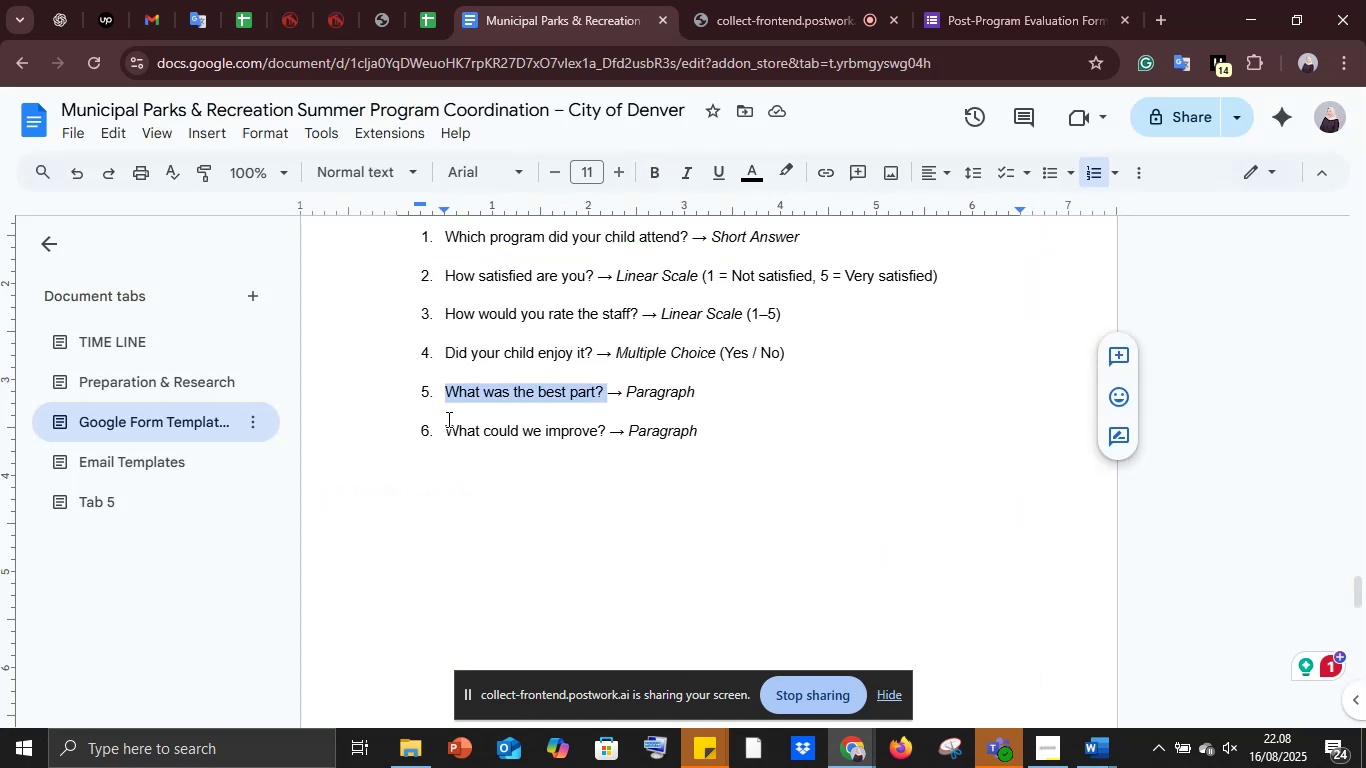 
left_click_drag(start_coordinate=[445, 423], to_coordinate=[605, 428])
 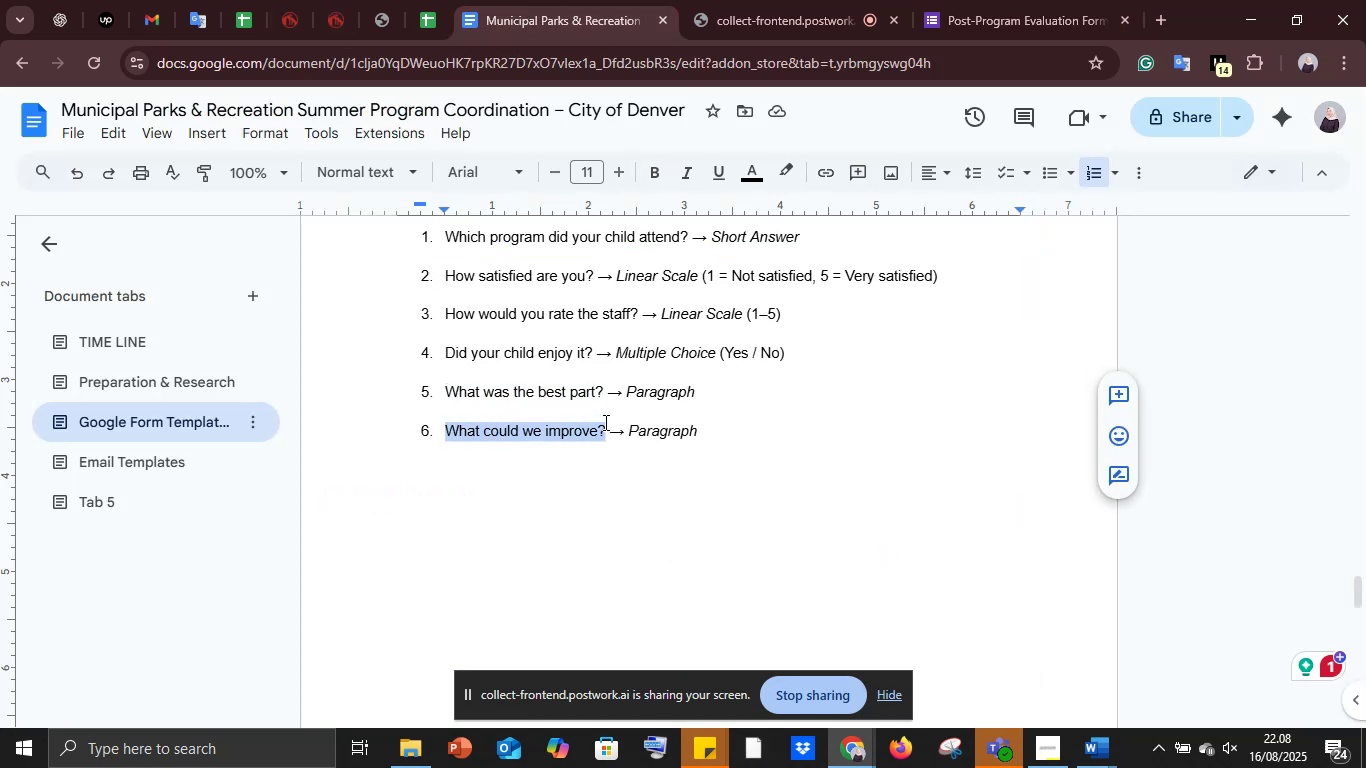 
key(Control+C)
 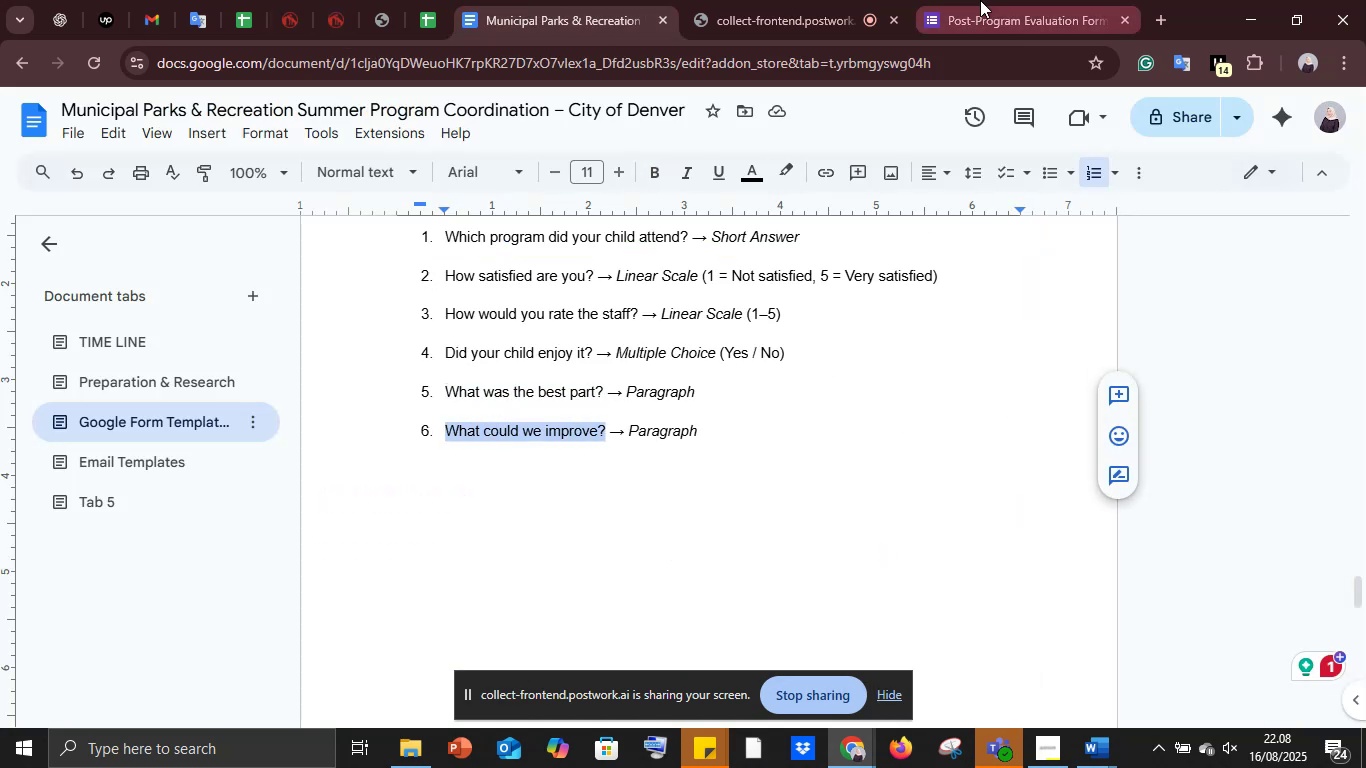 
left_click([980, 0])
 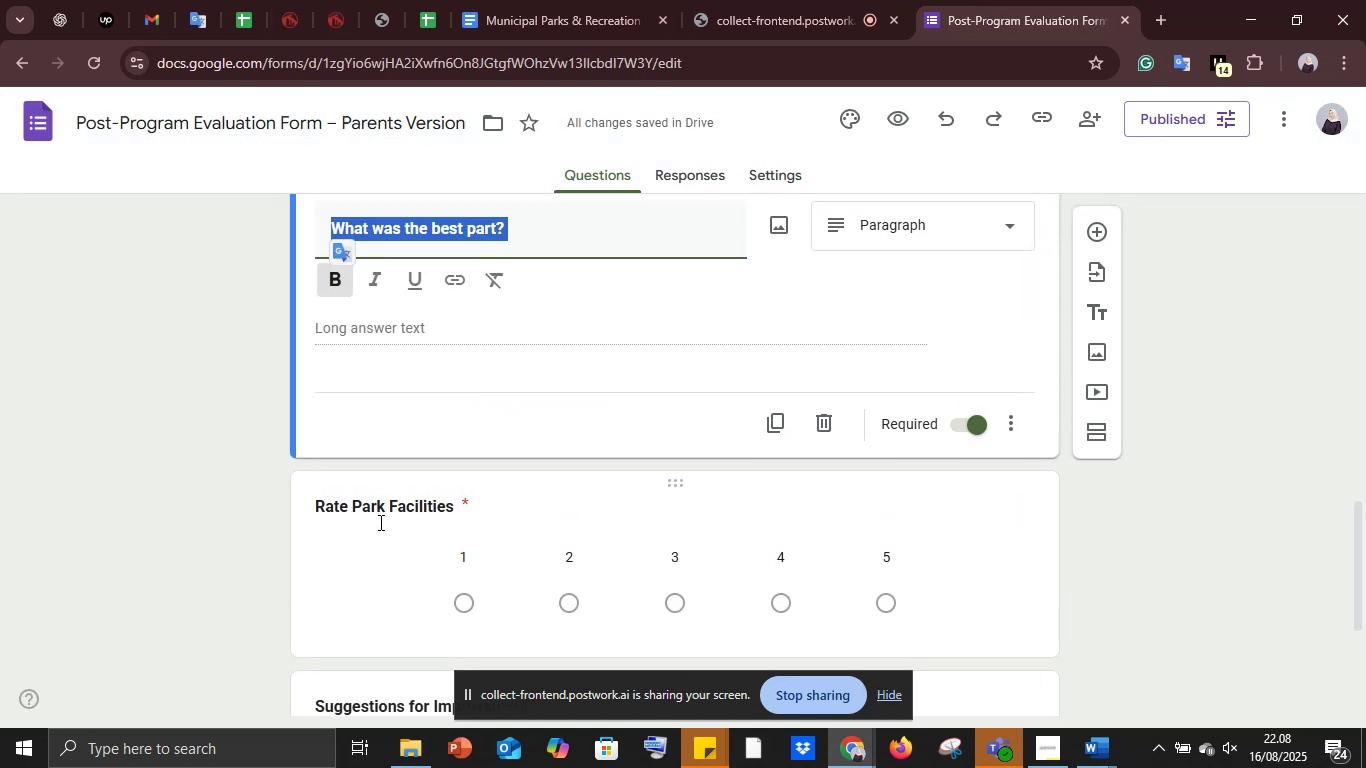 
left_click([382, 522])
 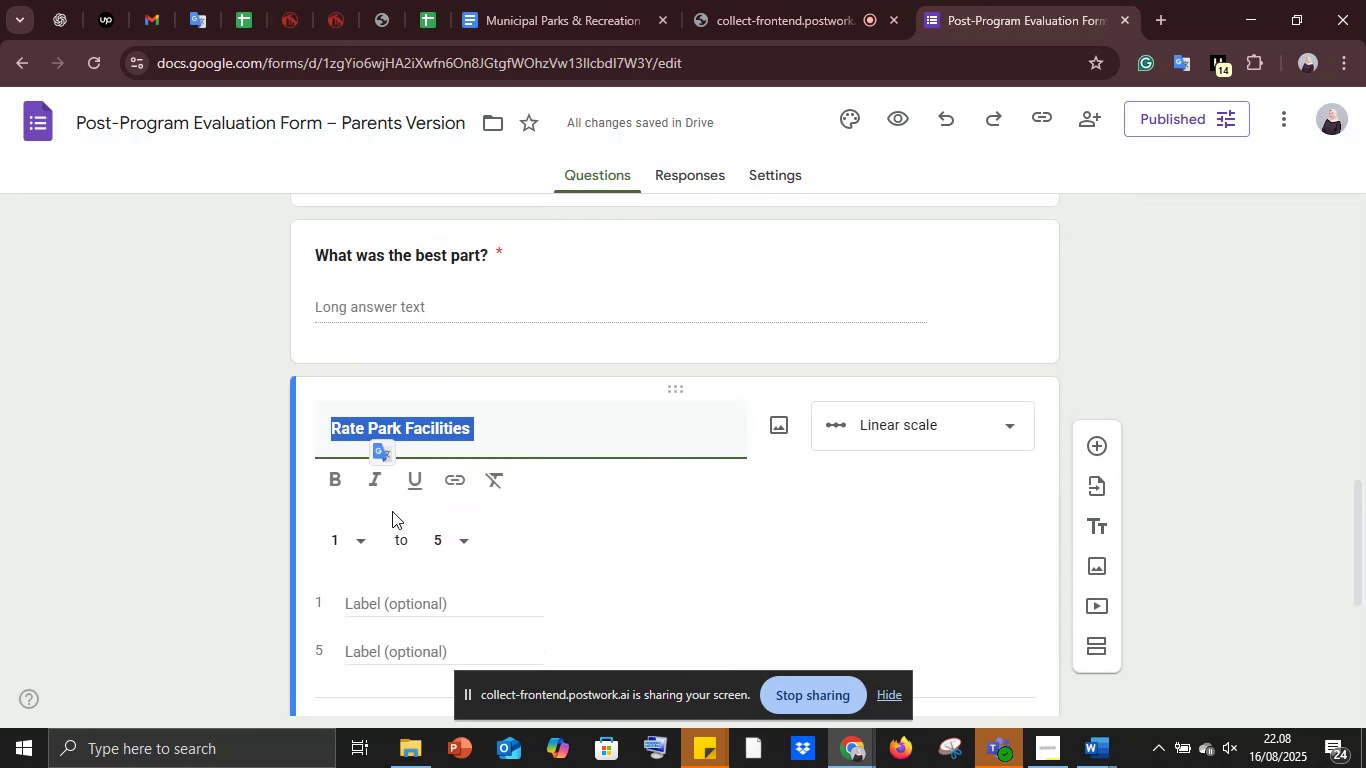 
key(Control+V)
 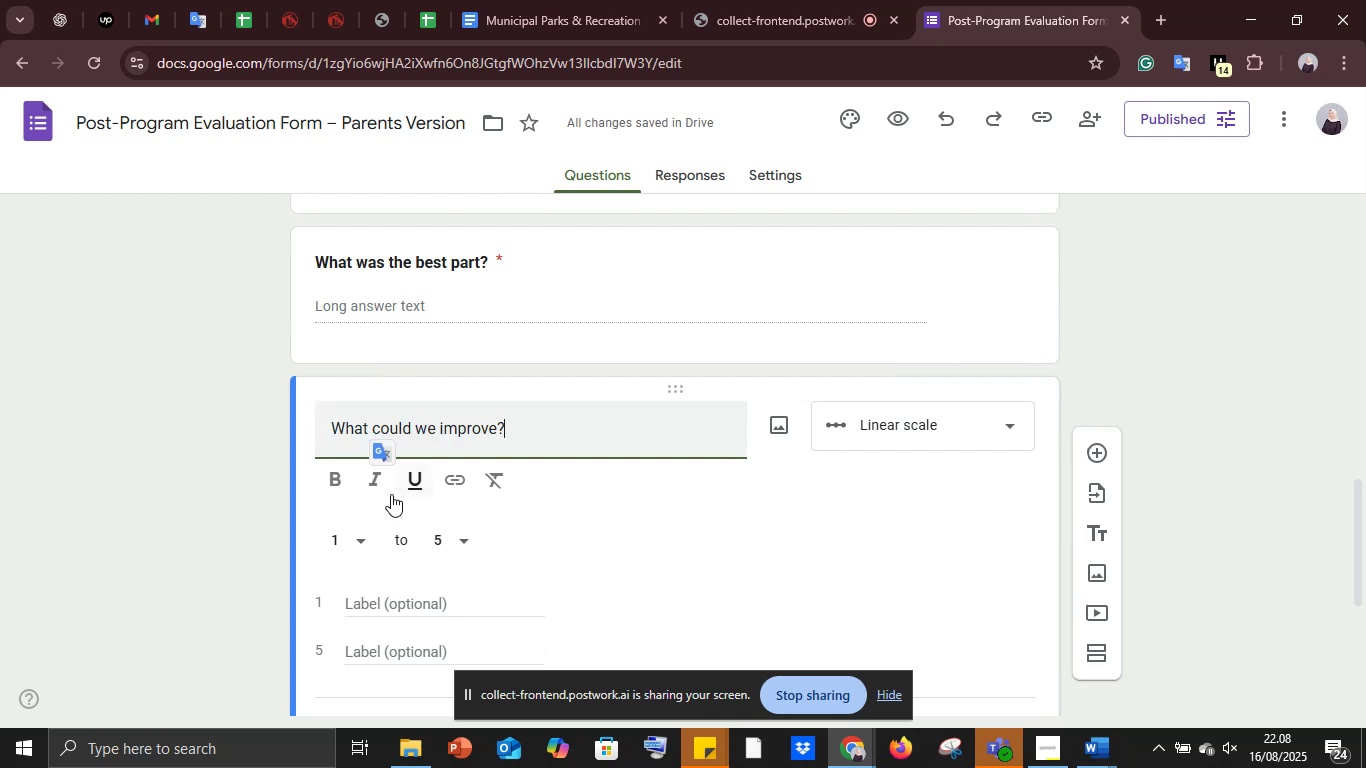 
key(Control+A)
 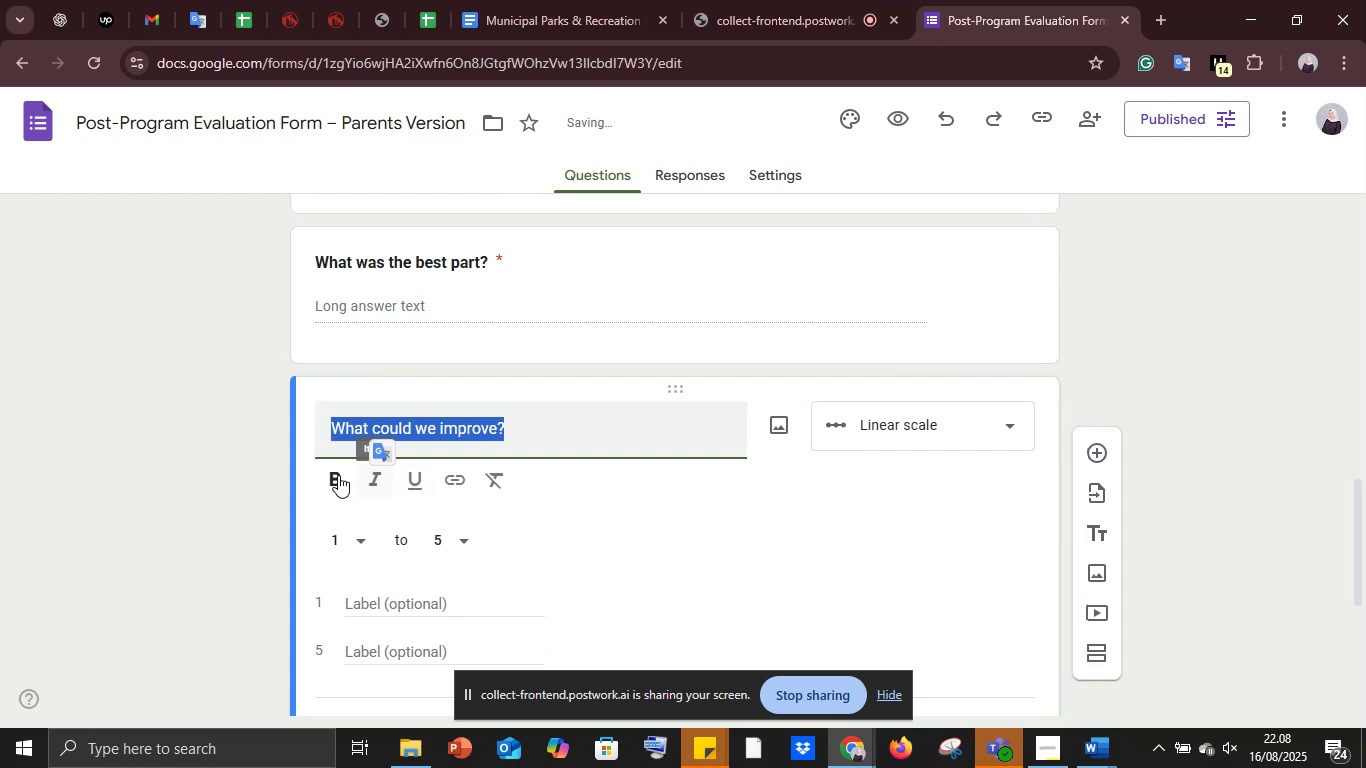 
left_click([338, 475])
 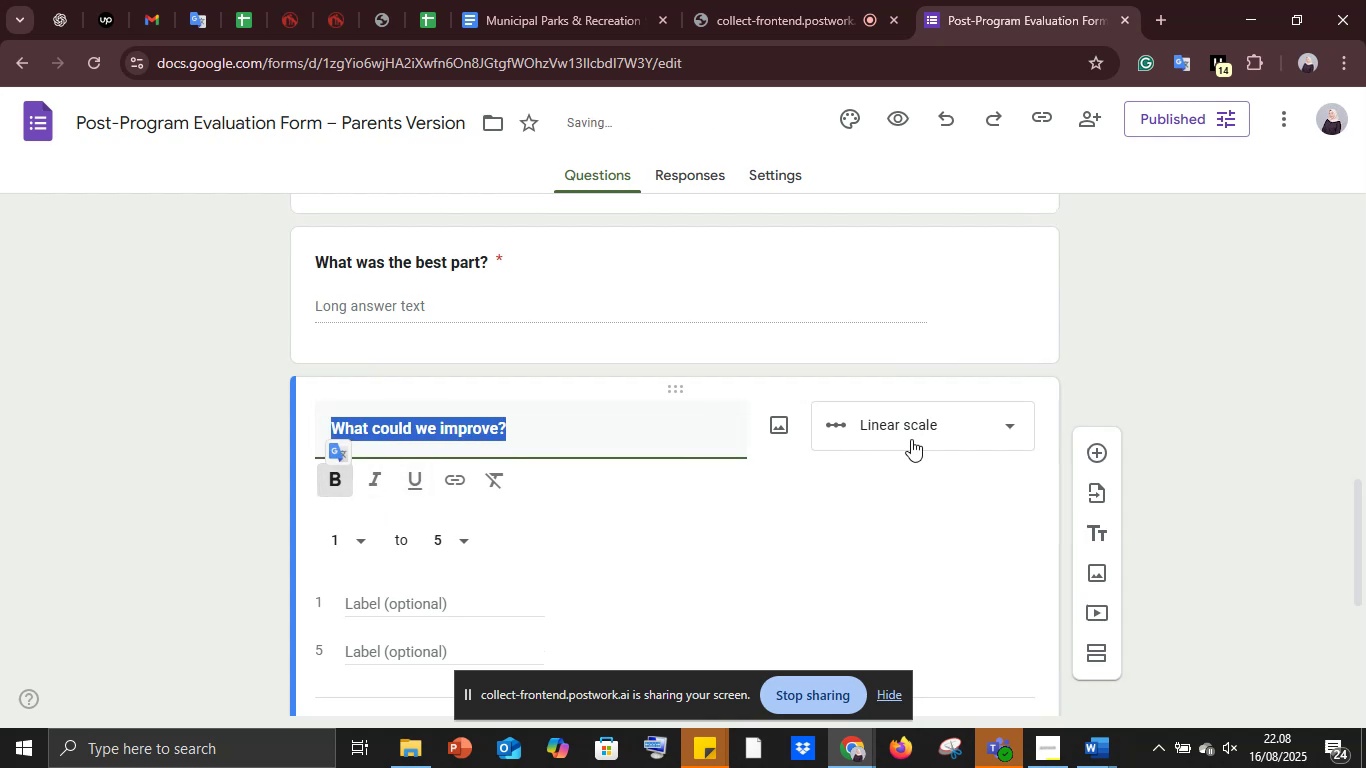 
left_click([912, 439])
 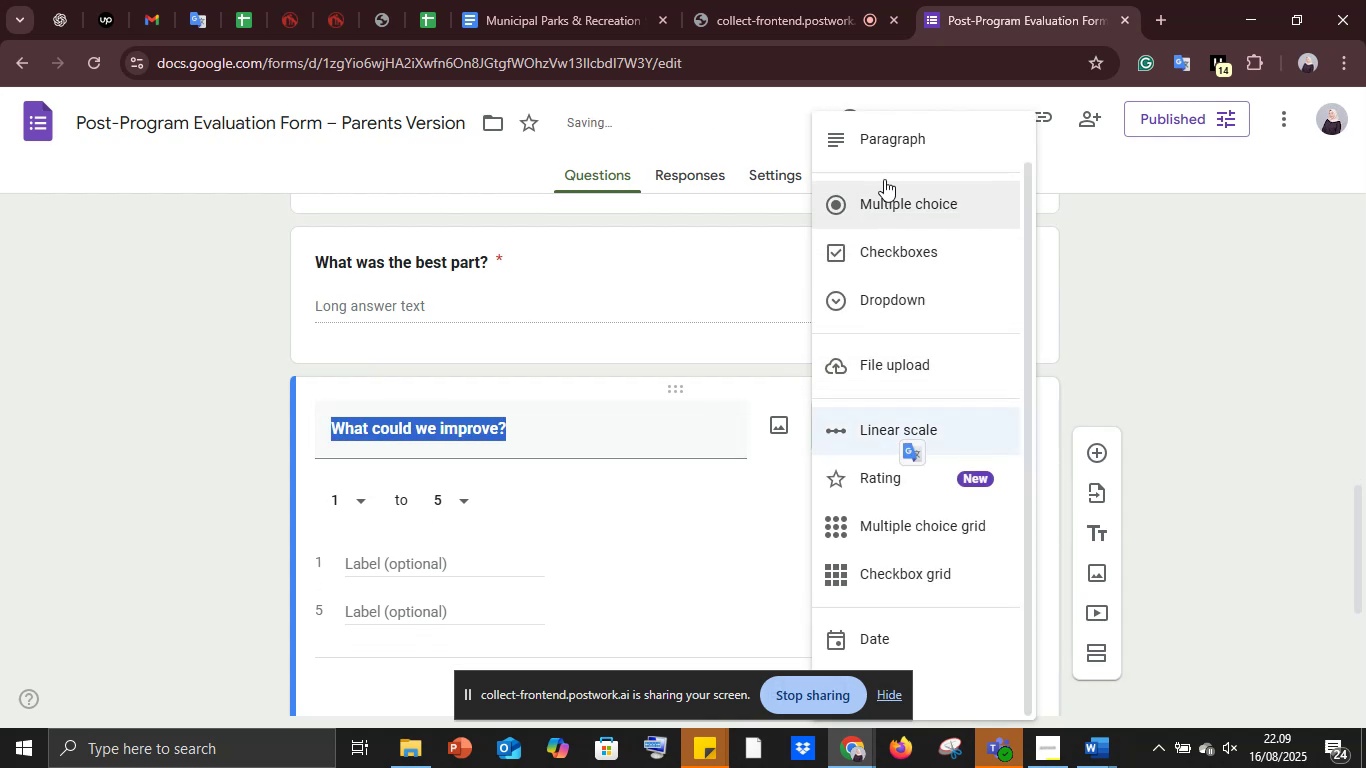 
left_click([878, 150])
 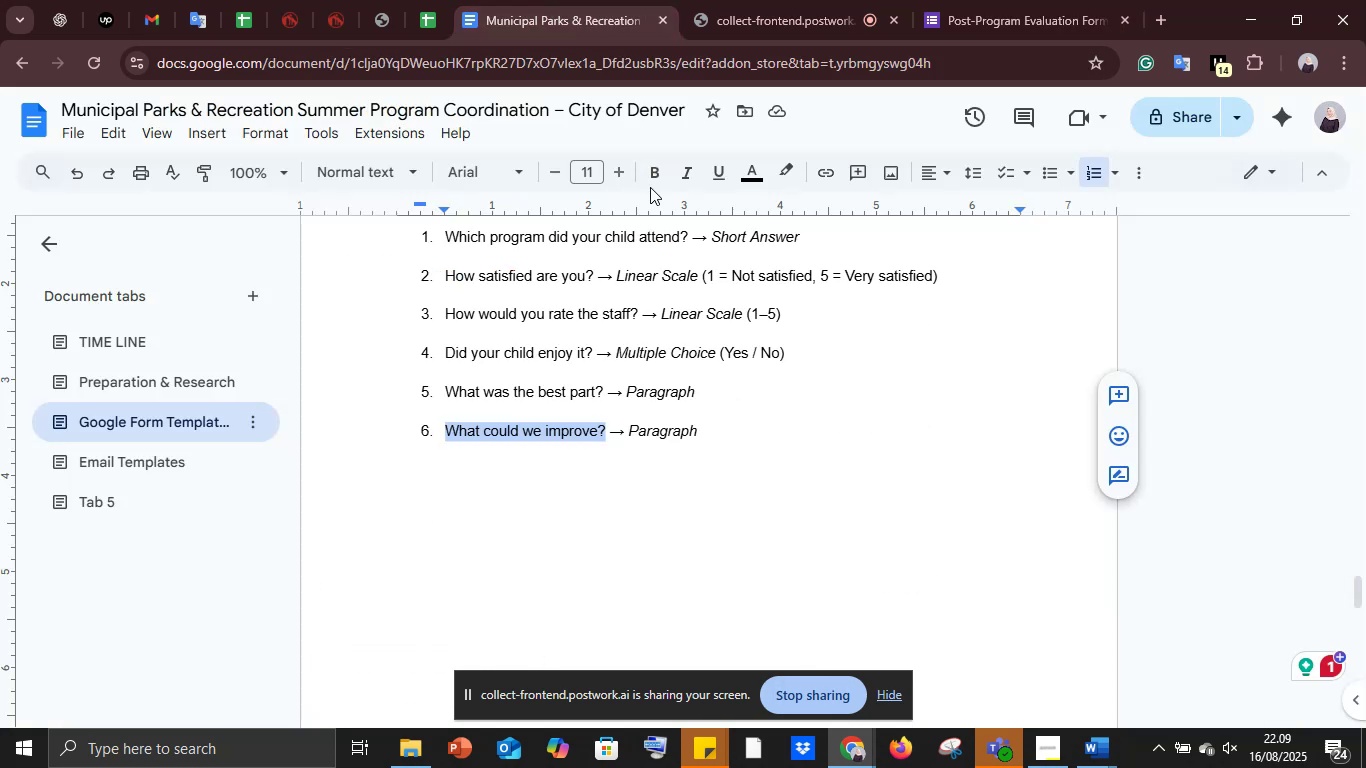 
scroll: coordinate [608, 435], scroll_direction: down, amount: 10.0
 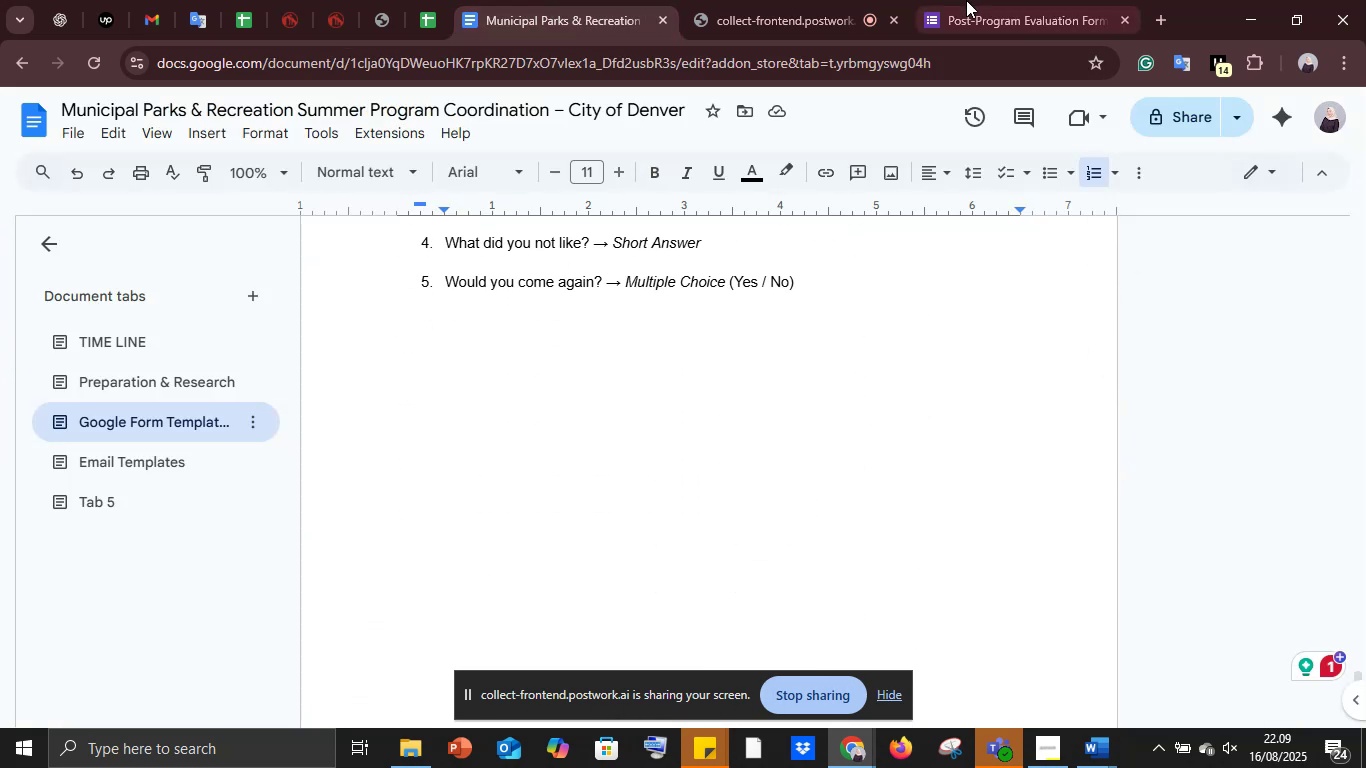 
left_click([967, 0])
 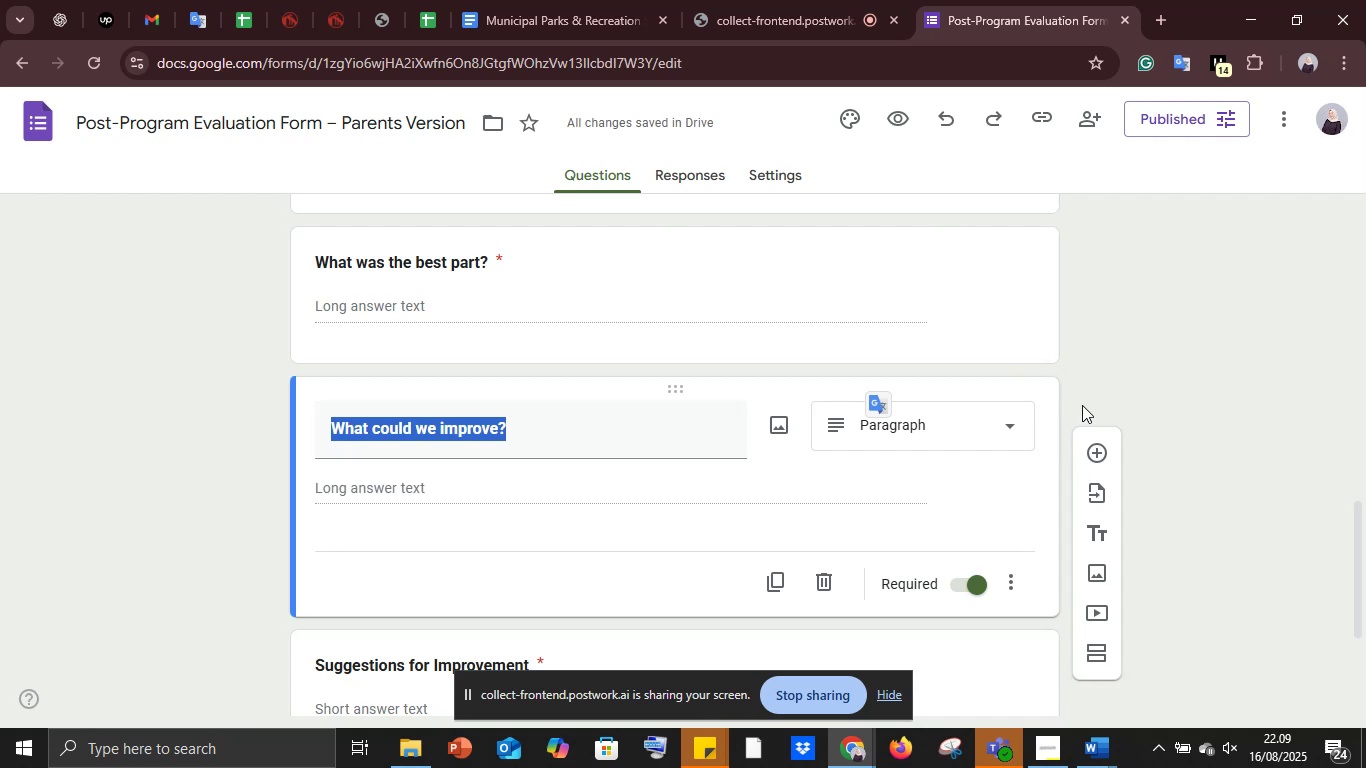 
left_click([1089, 371])
 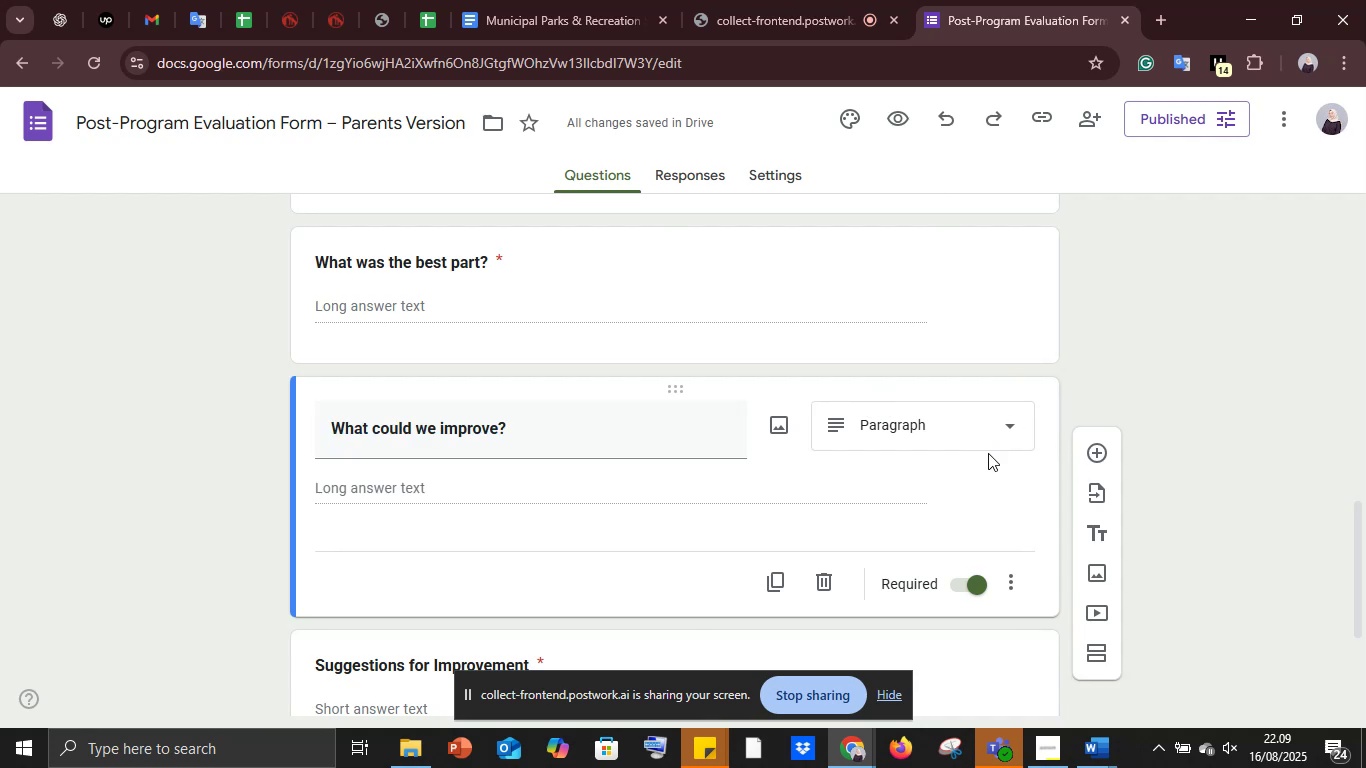 
scroll: coordinate [992, 451], scroll_direction: down, amount: 2.0
 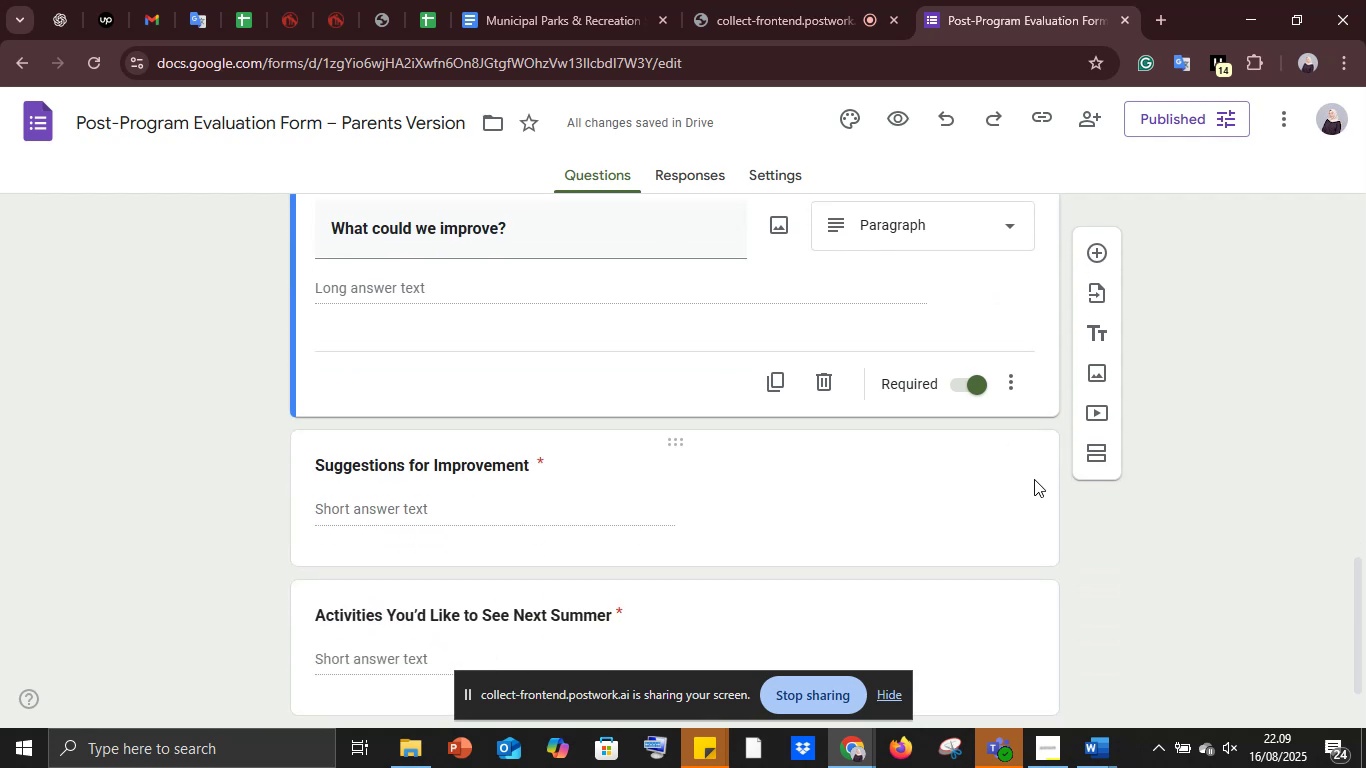 
left_click([1034, 472])
 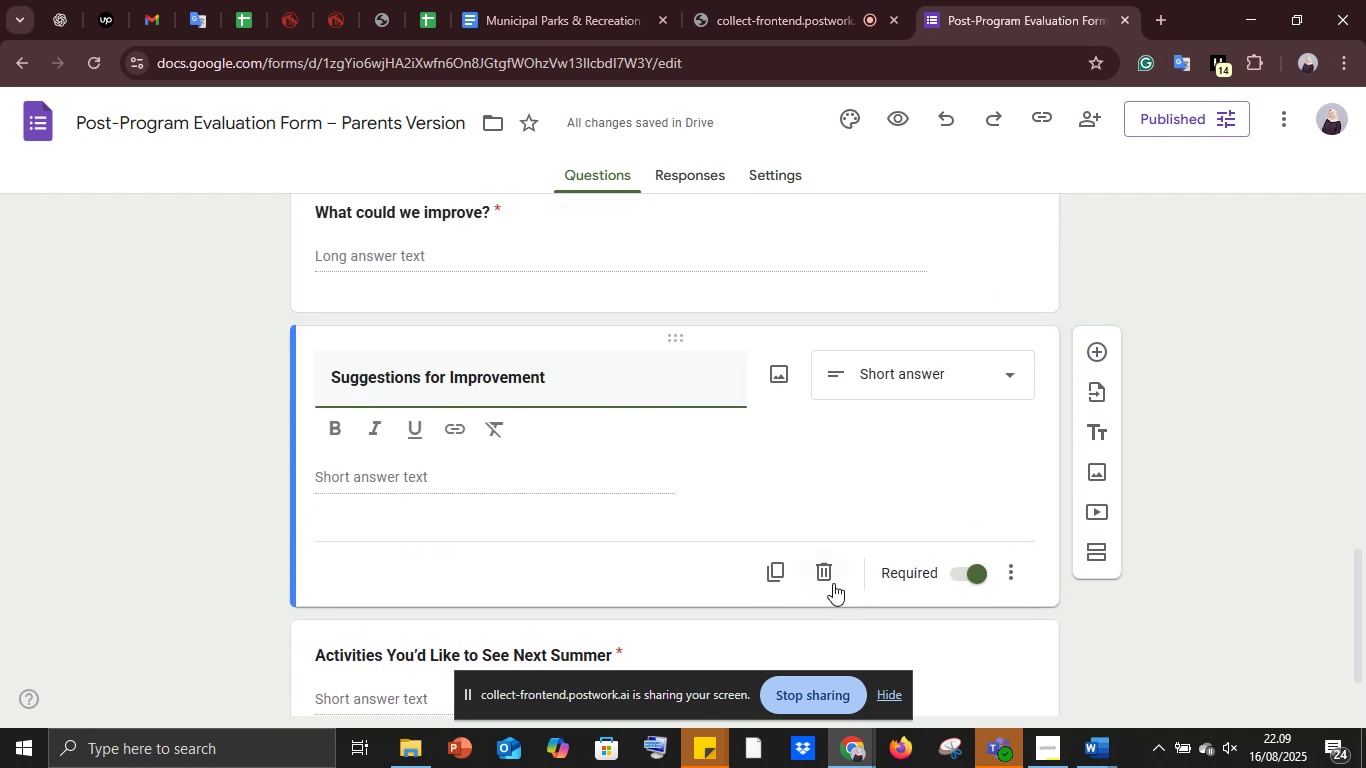 
left_click([830, 570])
 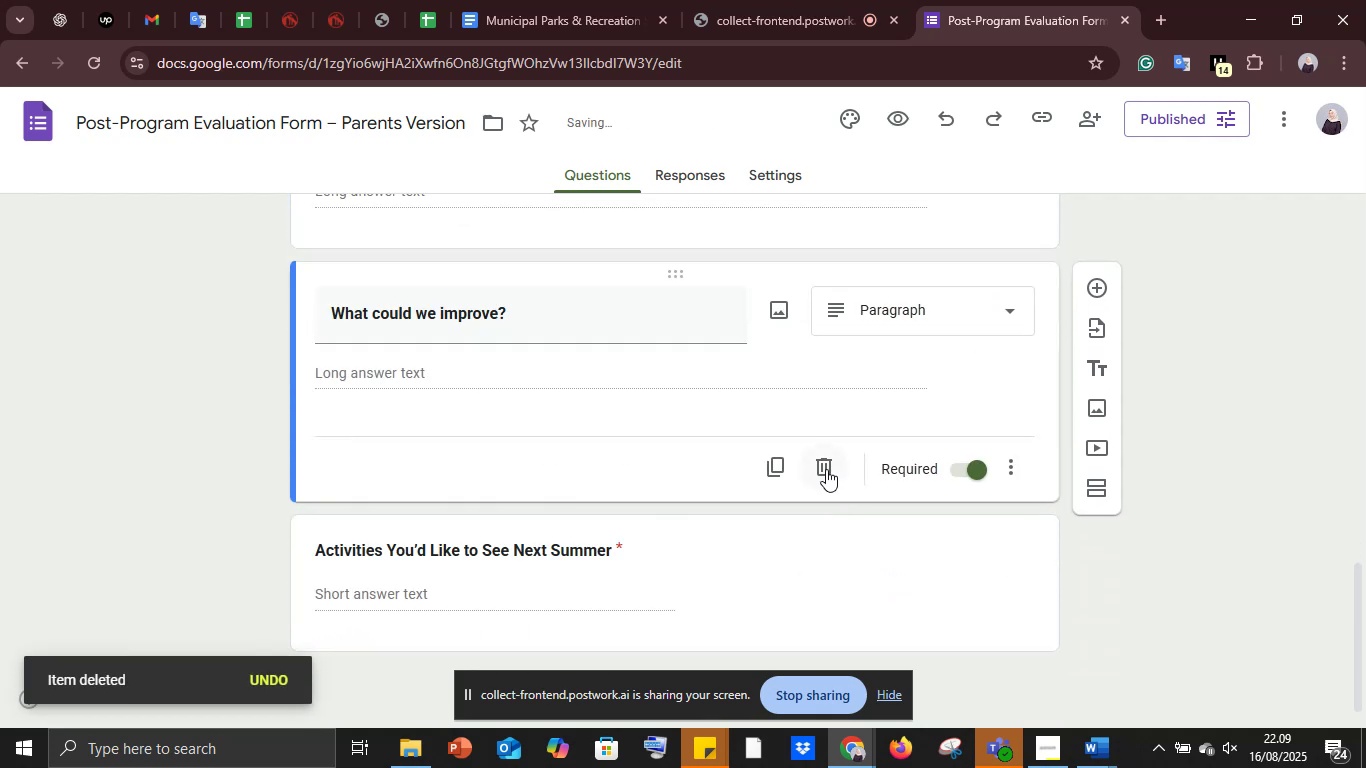 
scroll: coordinate [824, 469], scroll_direction: up, amount: 2.0
 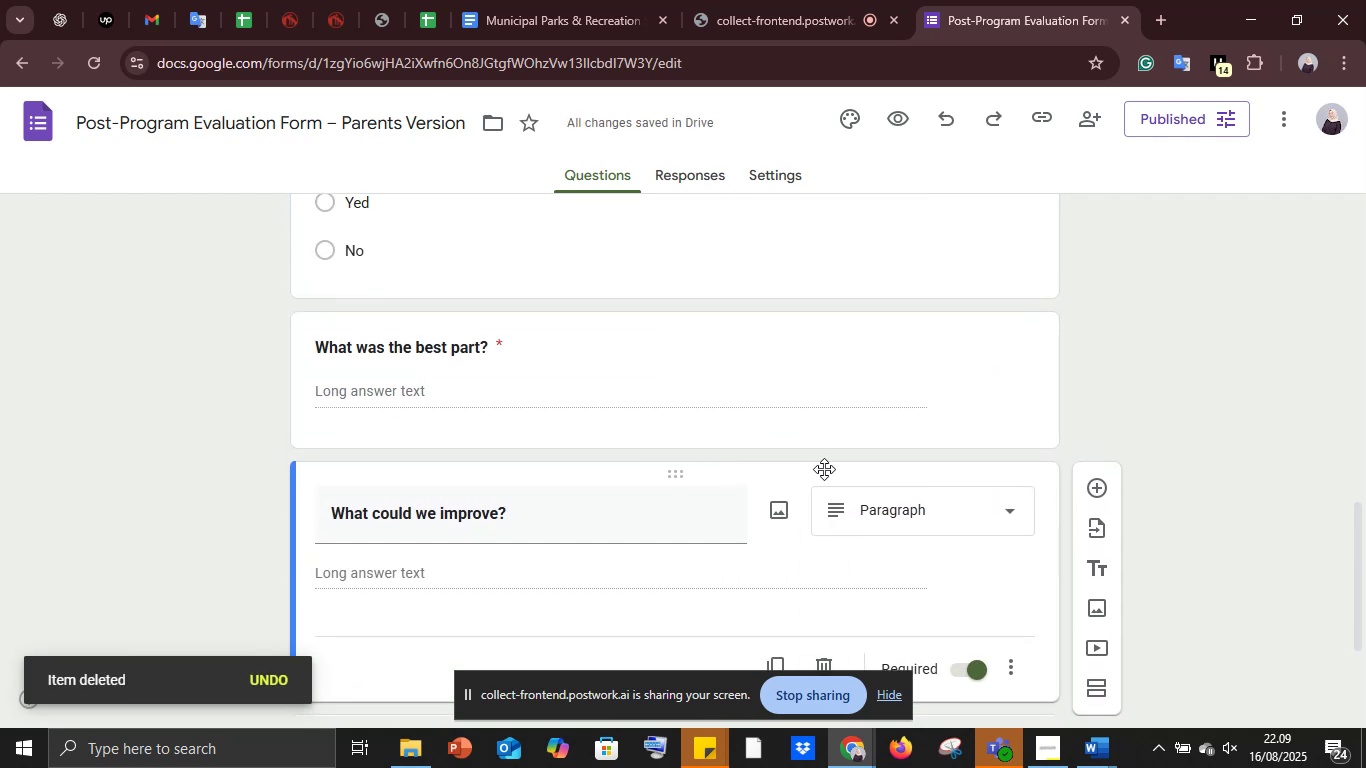 
scroll: coordinate [823, 469], scroll_direction: none, amount: 0.0
 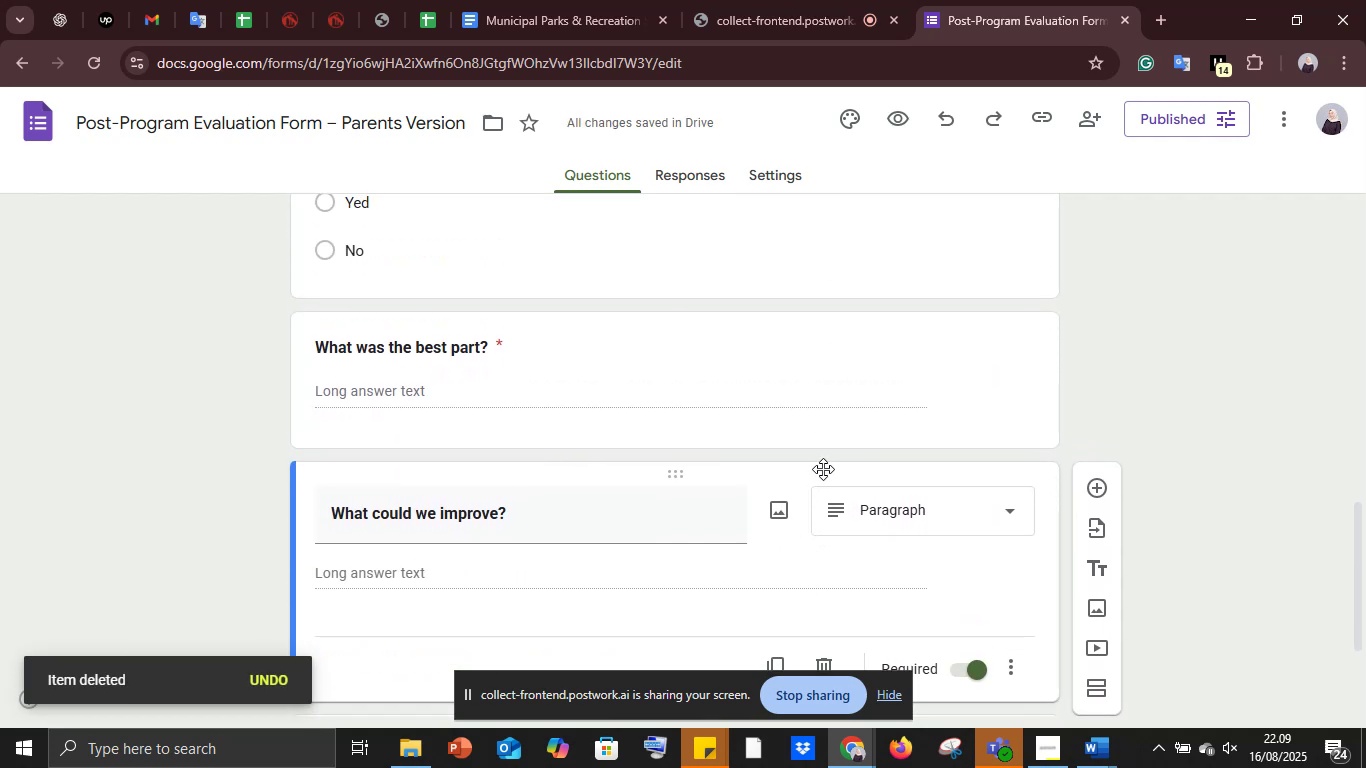 
scroll: coordinate [823, 469], scroll_direction: down, amount: 3.0
 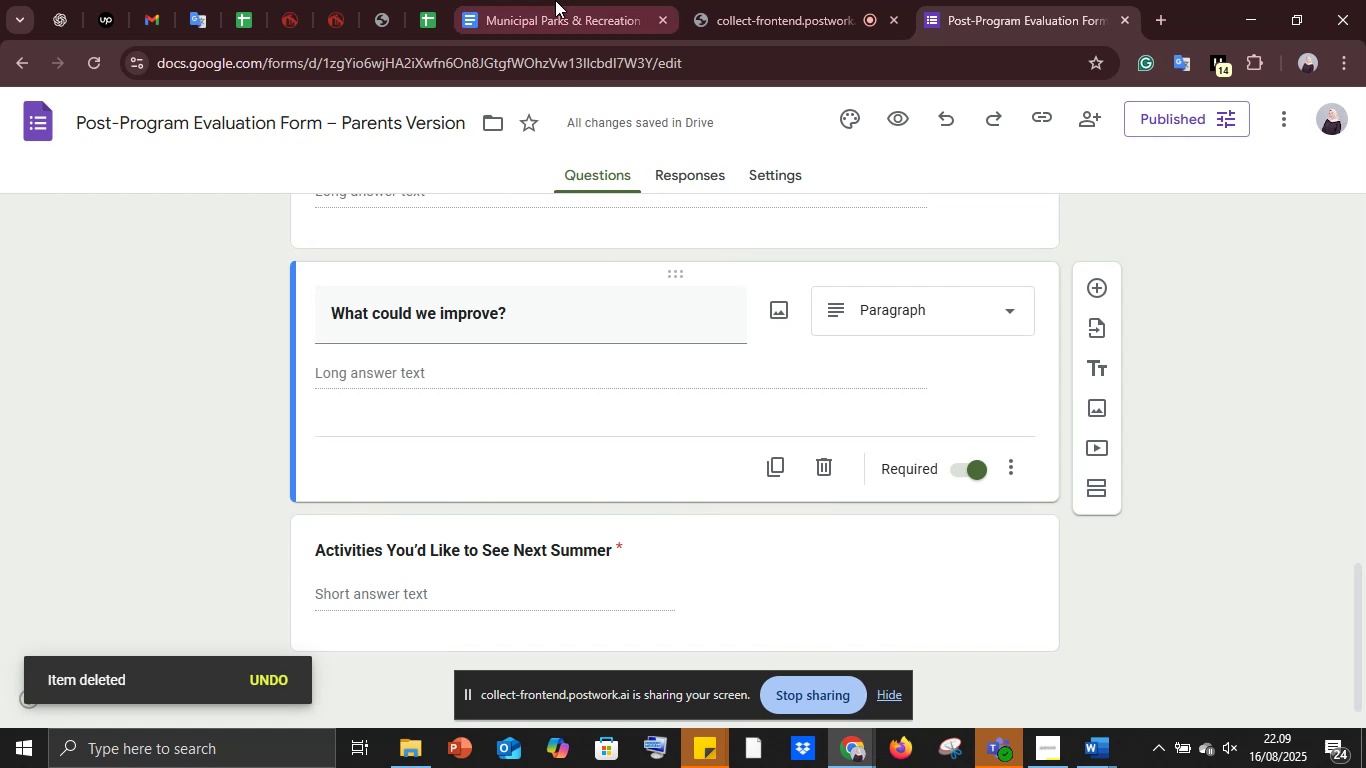 
left_click([539, 0])
 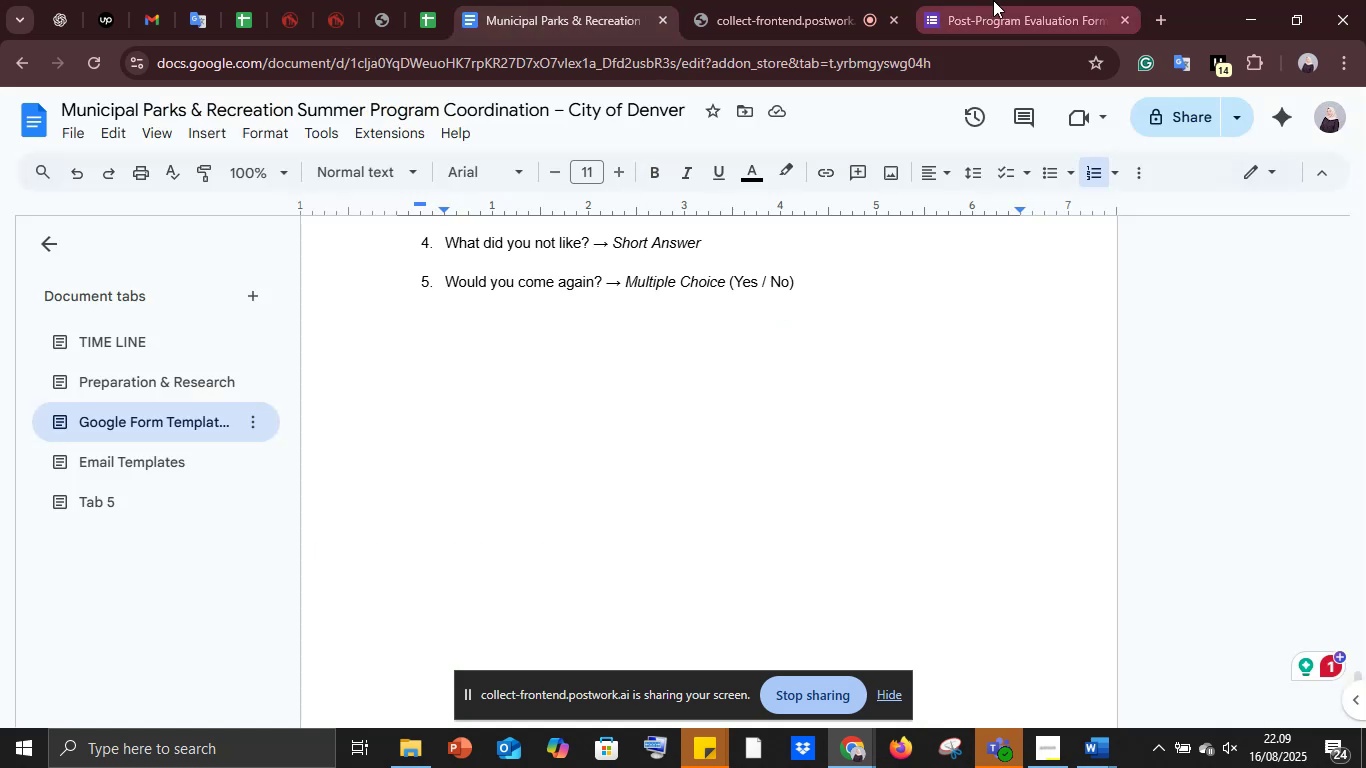 
left_click([993, 0])
 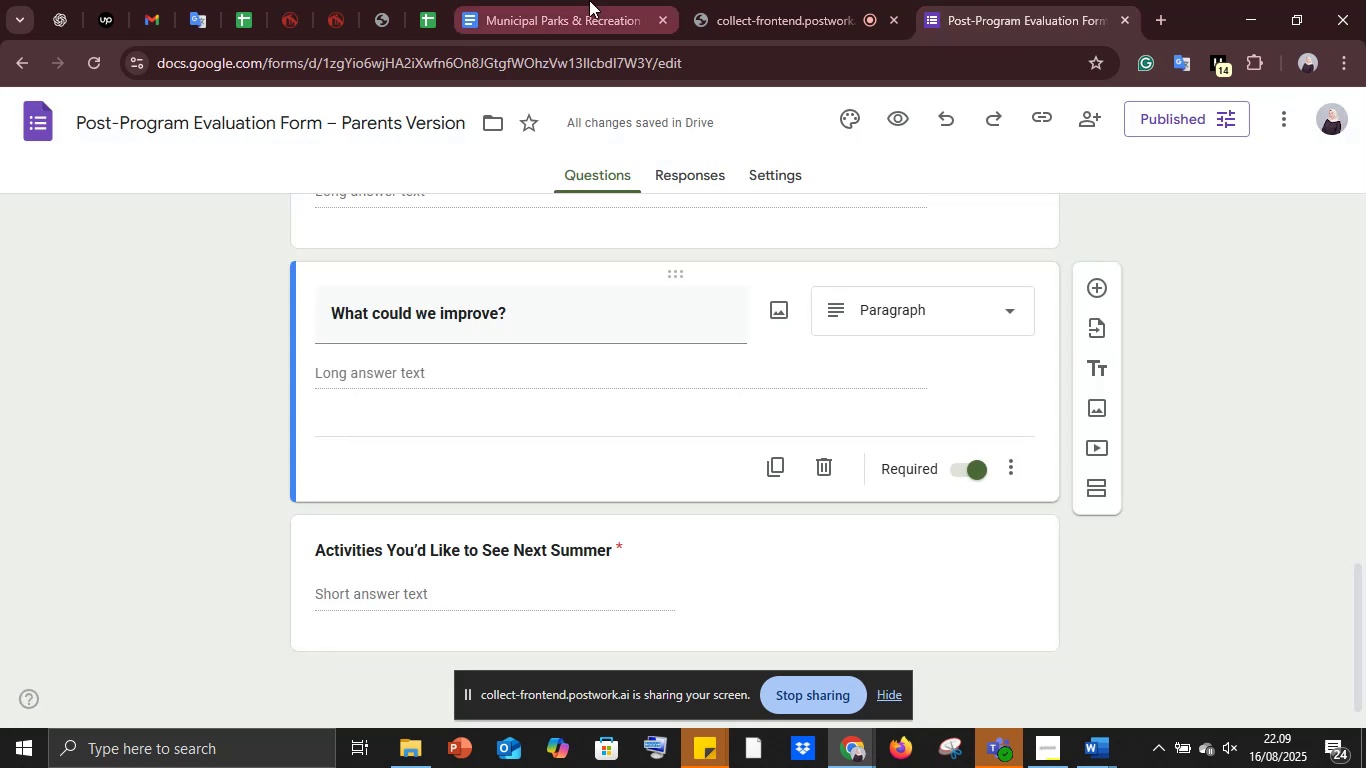 
left_click([589, 0])
 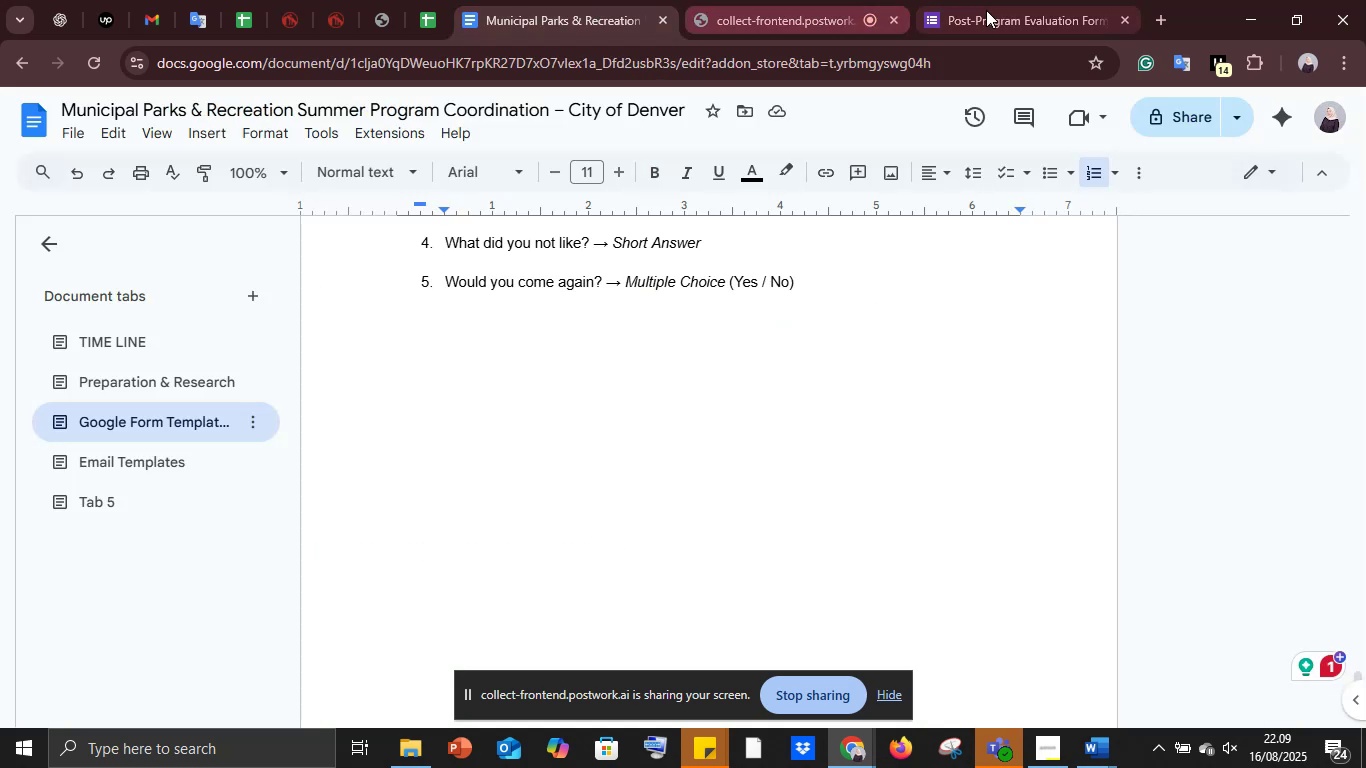 
scroll: coordinate [837, 320], scroll_direction: up, amount: 13.0
 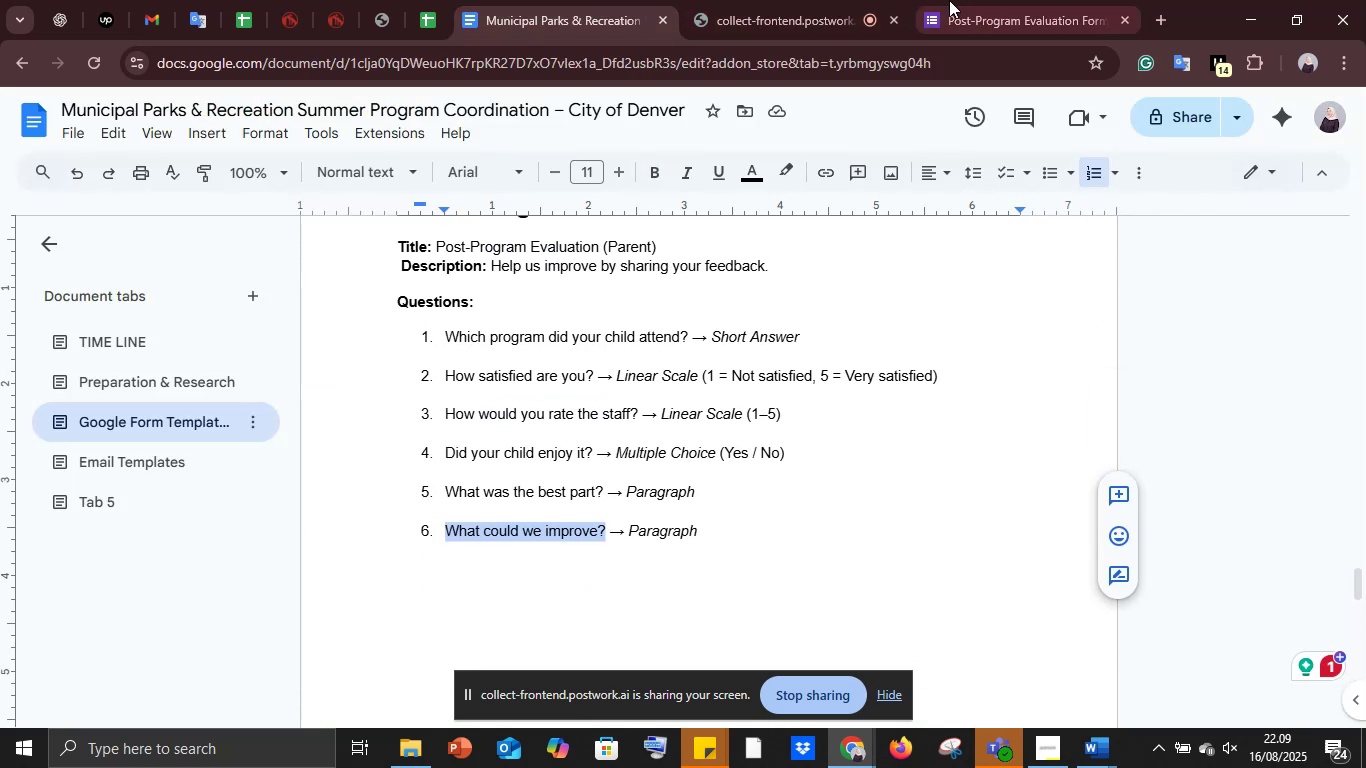 
left_click([973, 0])
 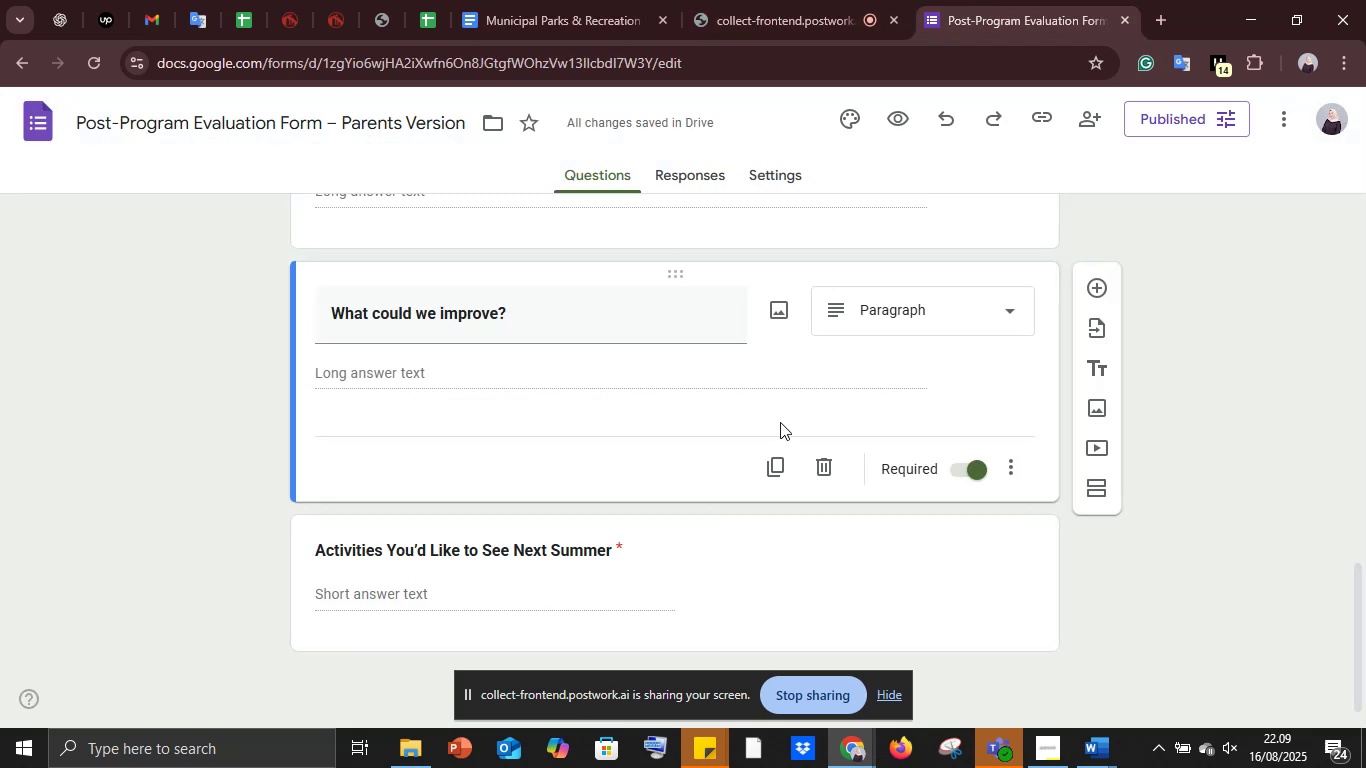 
scroll: coordinate [781, 425], scroll_direction: down, amount: 4.0
 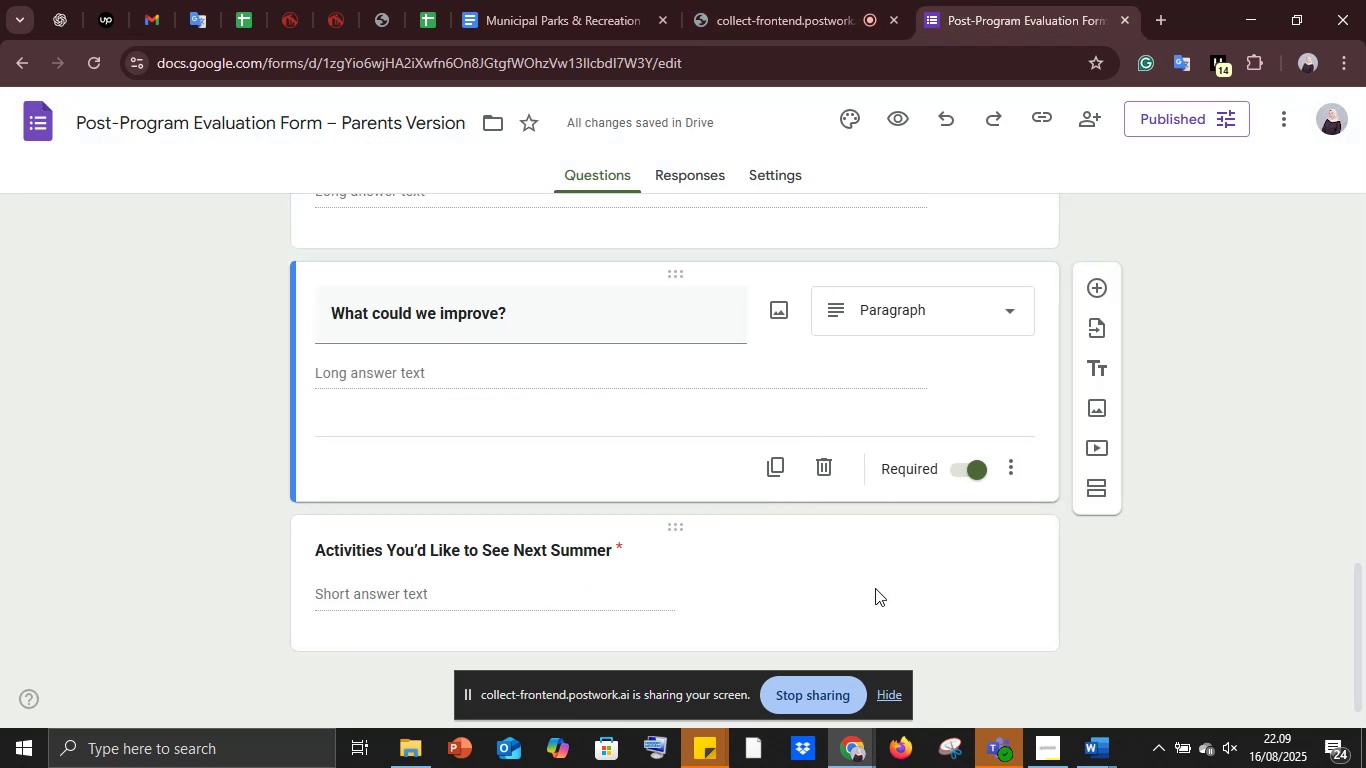 
left_click([874, 590])
 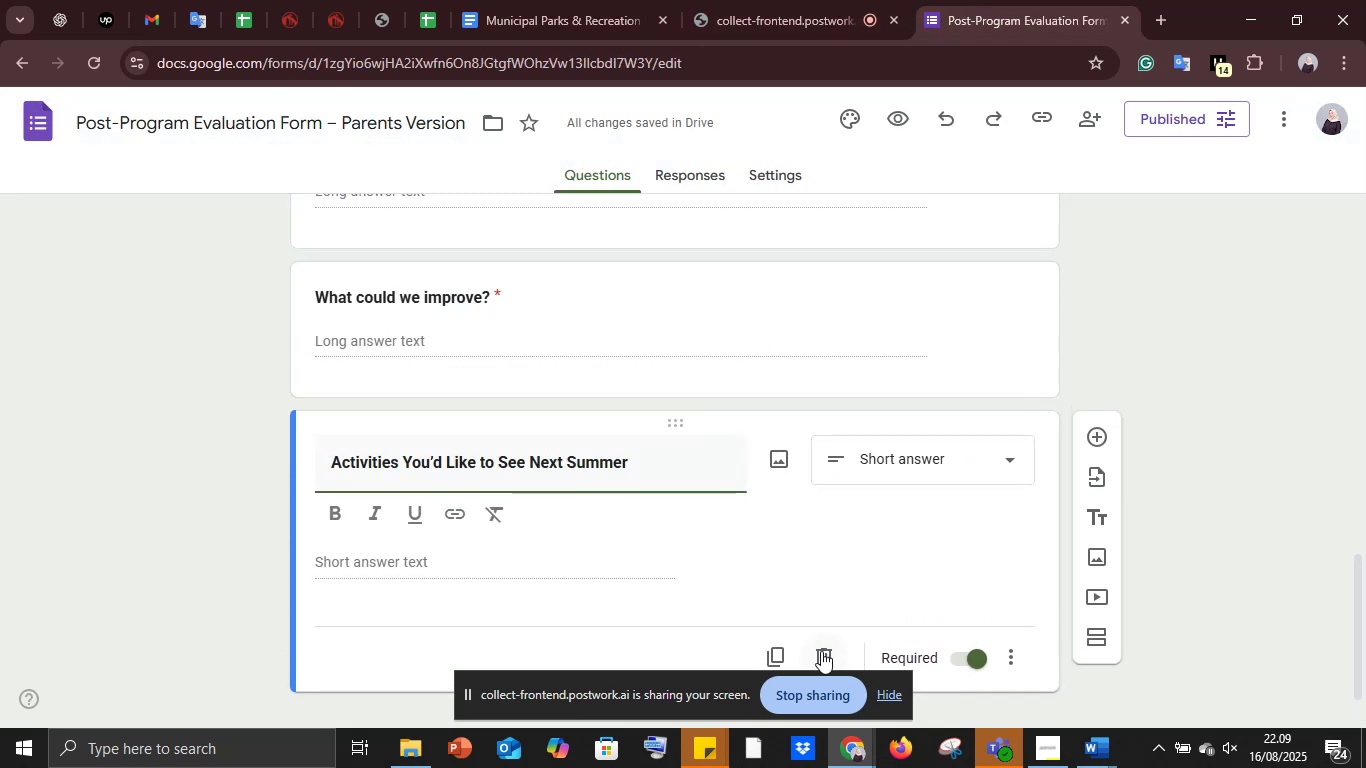 
left_click([821, 651])
 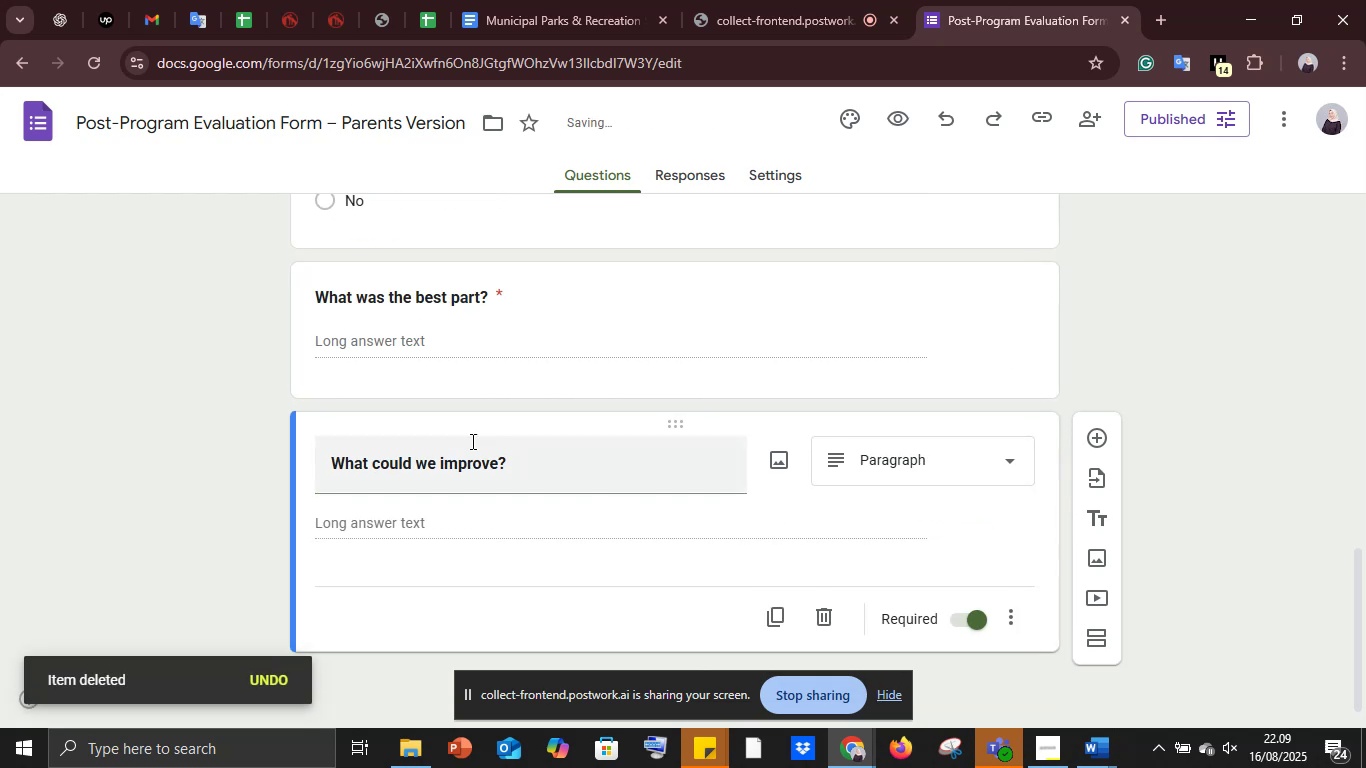 
scroll: coordinate [469, 439], scroll_direction: up, amount: 2.0
 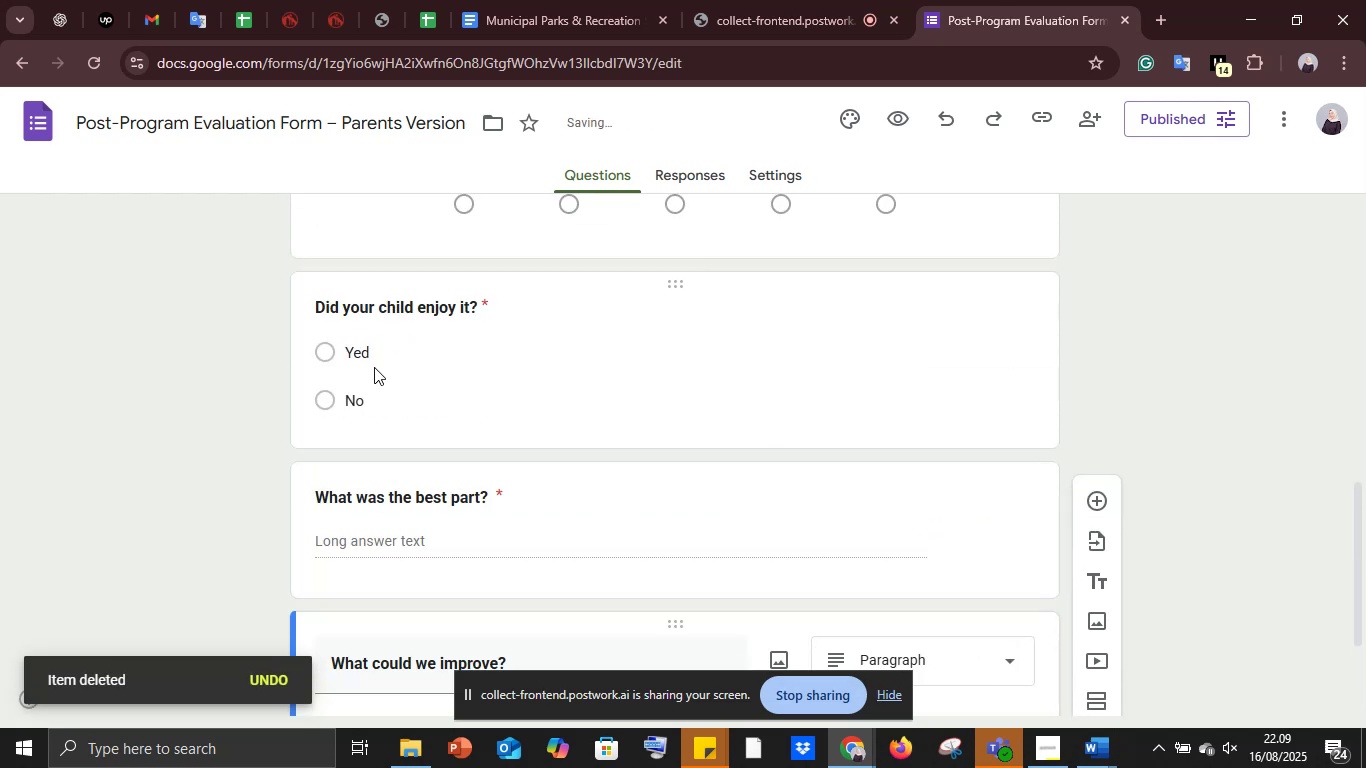 
left_click([379, 351])
 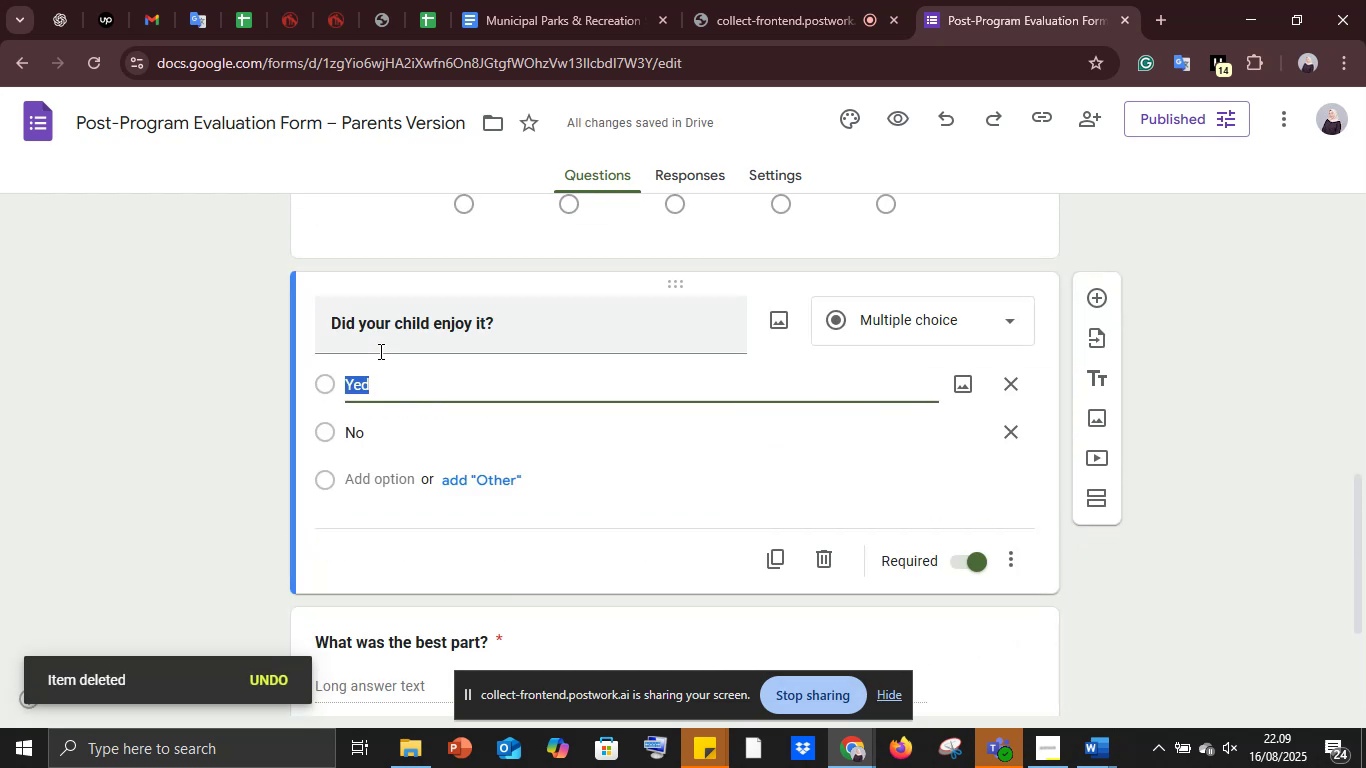 
type(Ys)
key(Backspace)
type(es)
 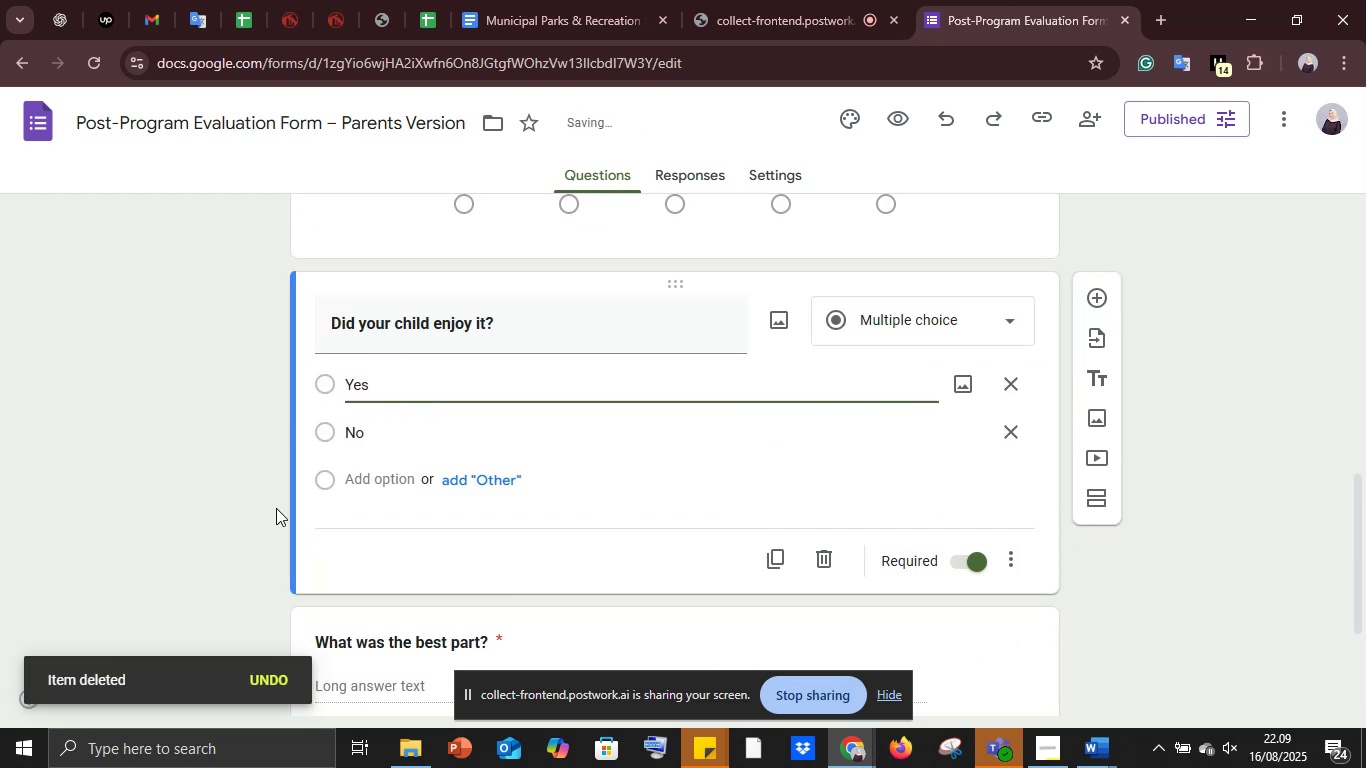 
left_click([240, 464])
 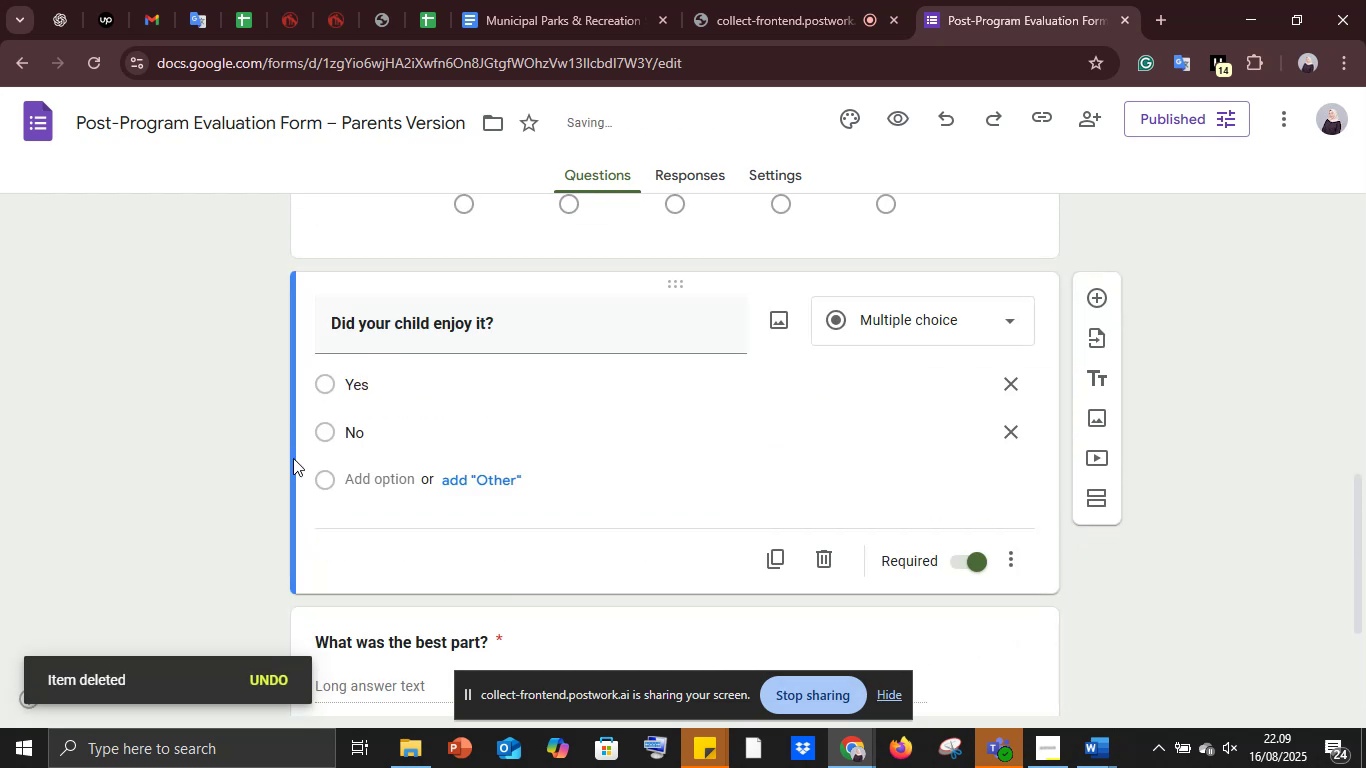 
scroll: coordinate [315, 446], scroll_direction: down, amount: 8.0
 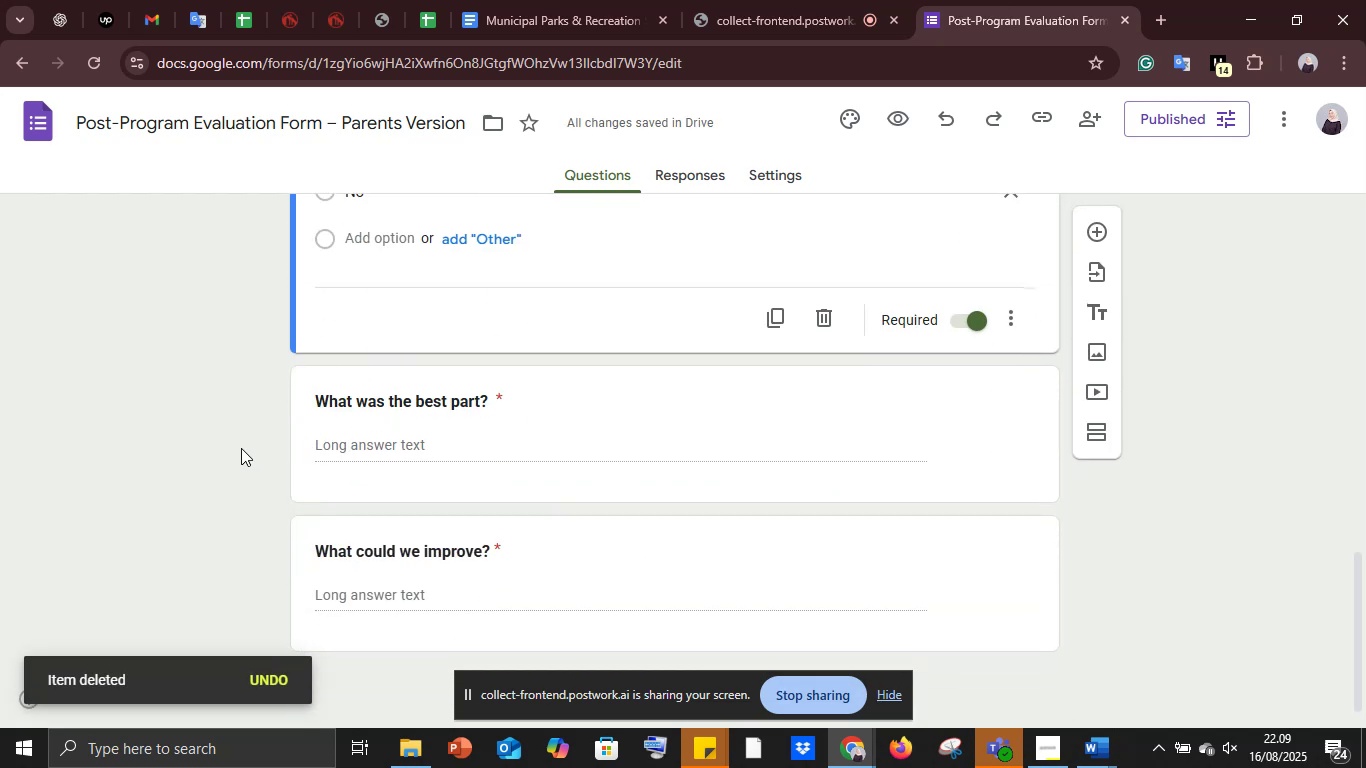 
scroll: coordinate [556, 388], scroll_direction: up, amount: 9.0
 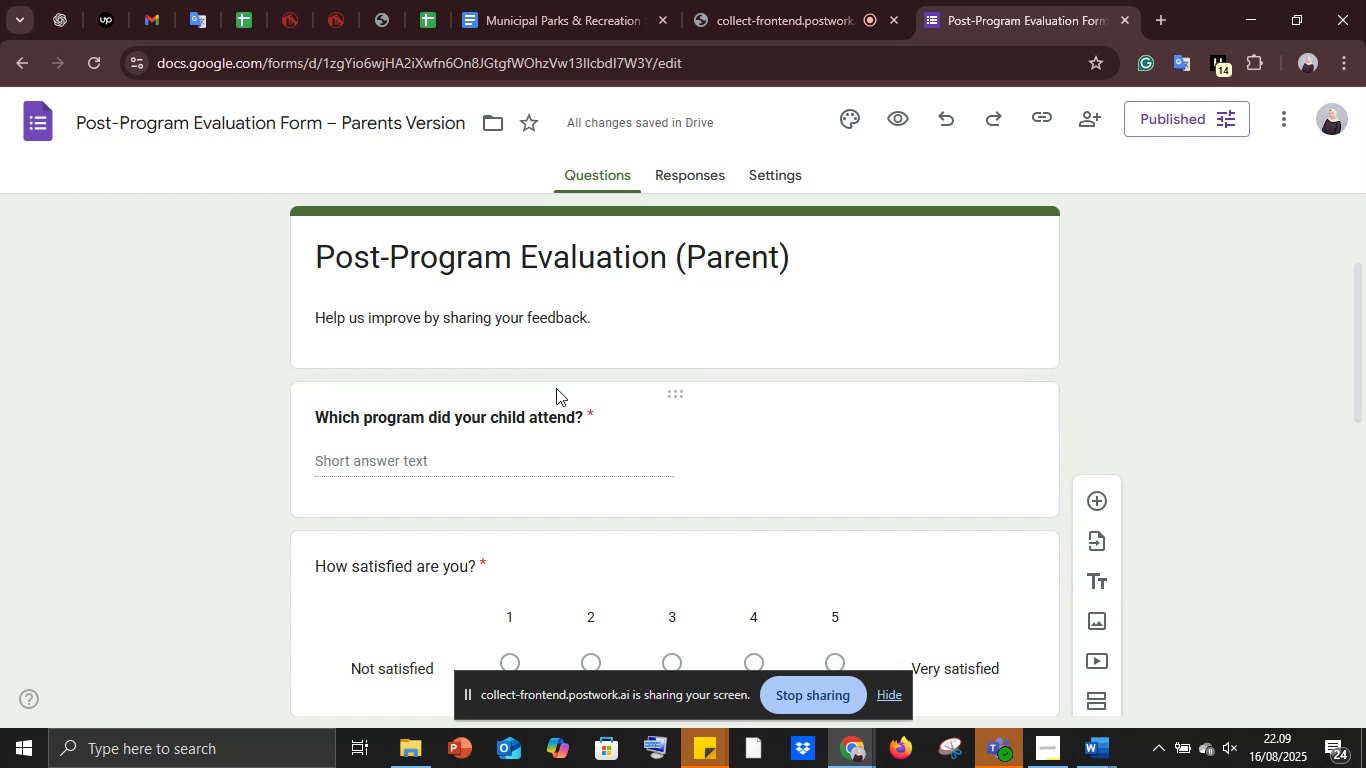 
scroll: coordinate [556, 388], scroll_direction: down, amount: 2.0
 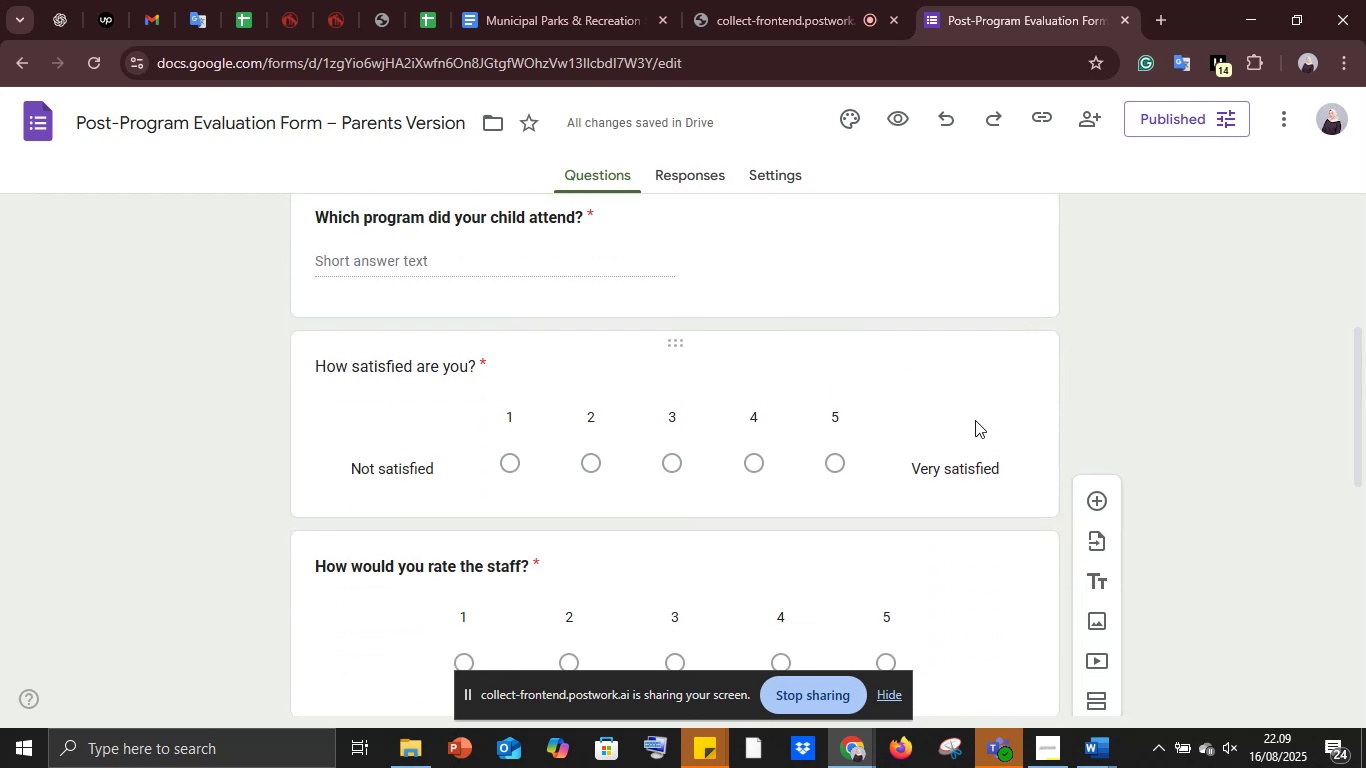 
left_click([976, 421])
 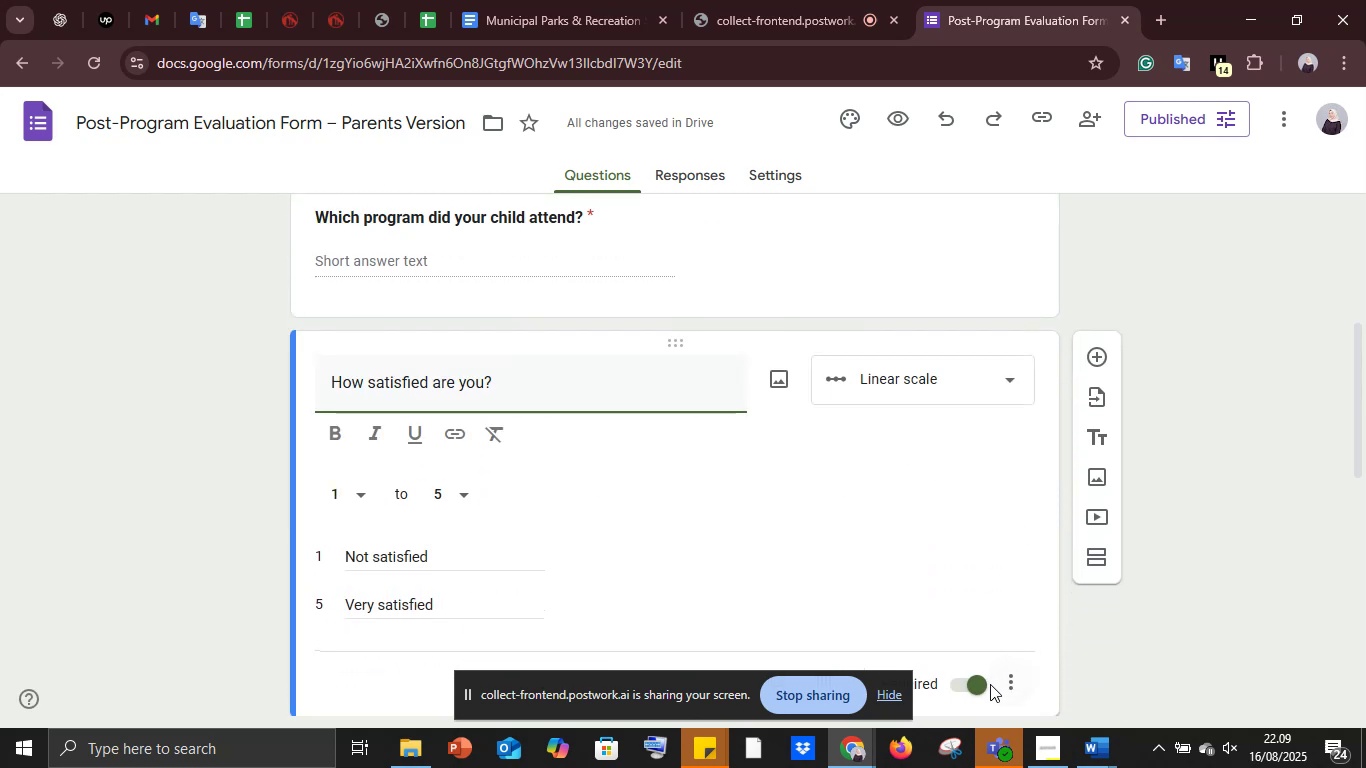 
left_click([966, 683])
 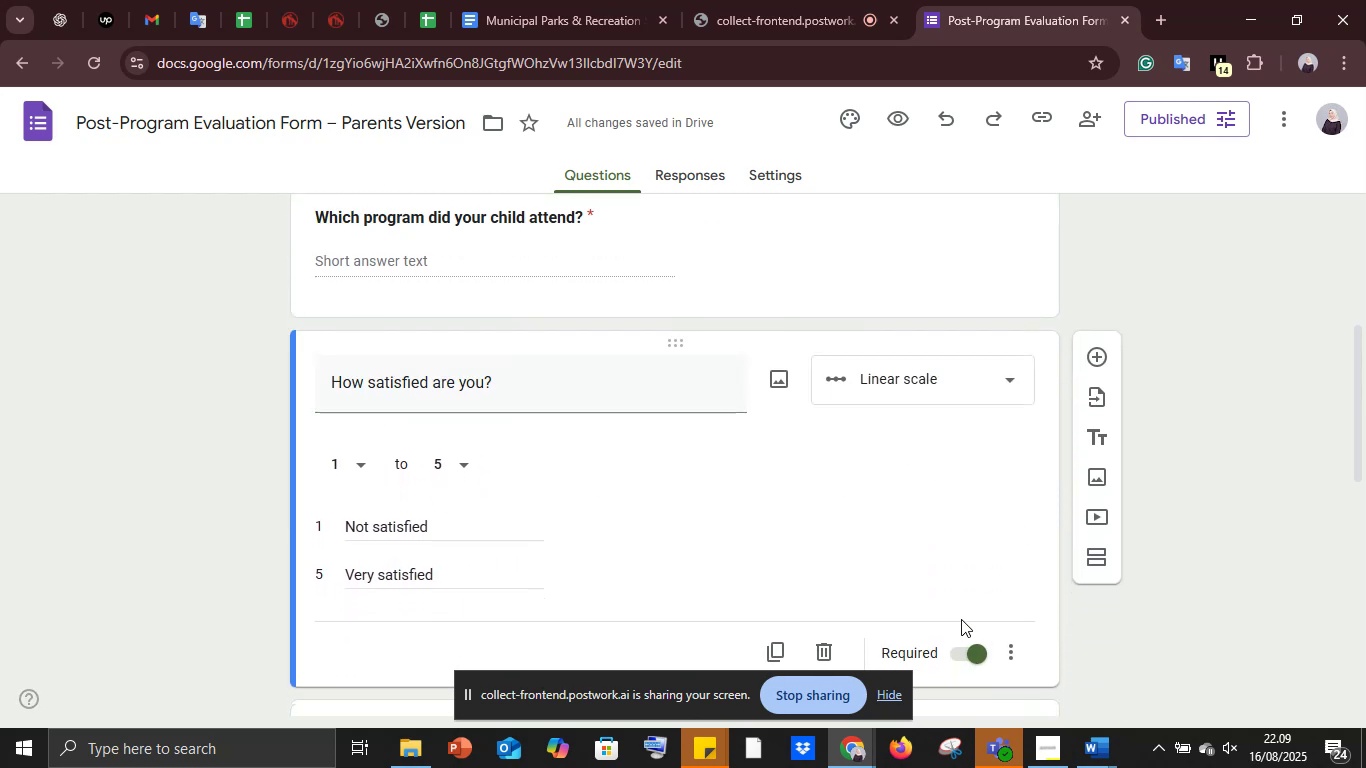 
scroll: coordinate [961, 575], scroll_direction: down, amount: 4.0
 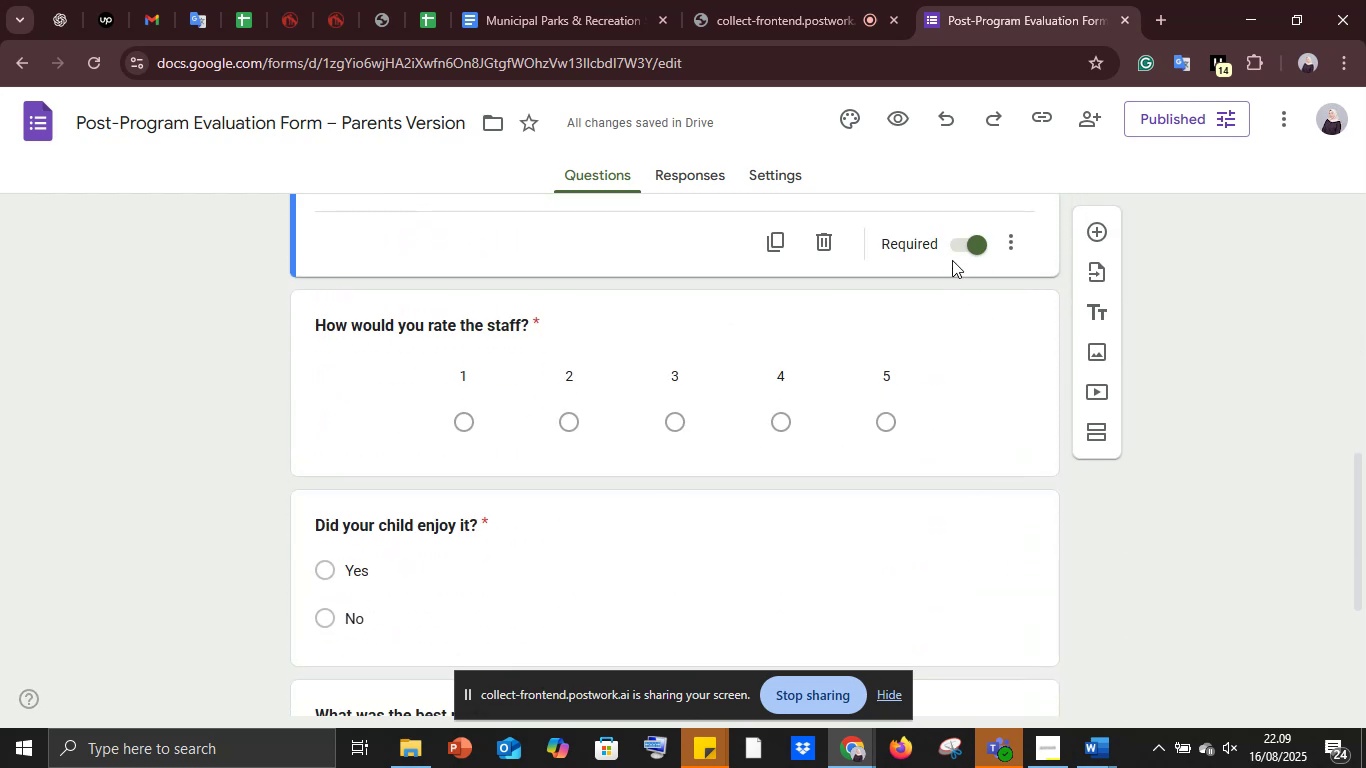 
left_click([953, 246])
 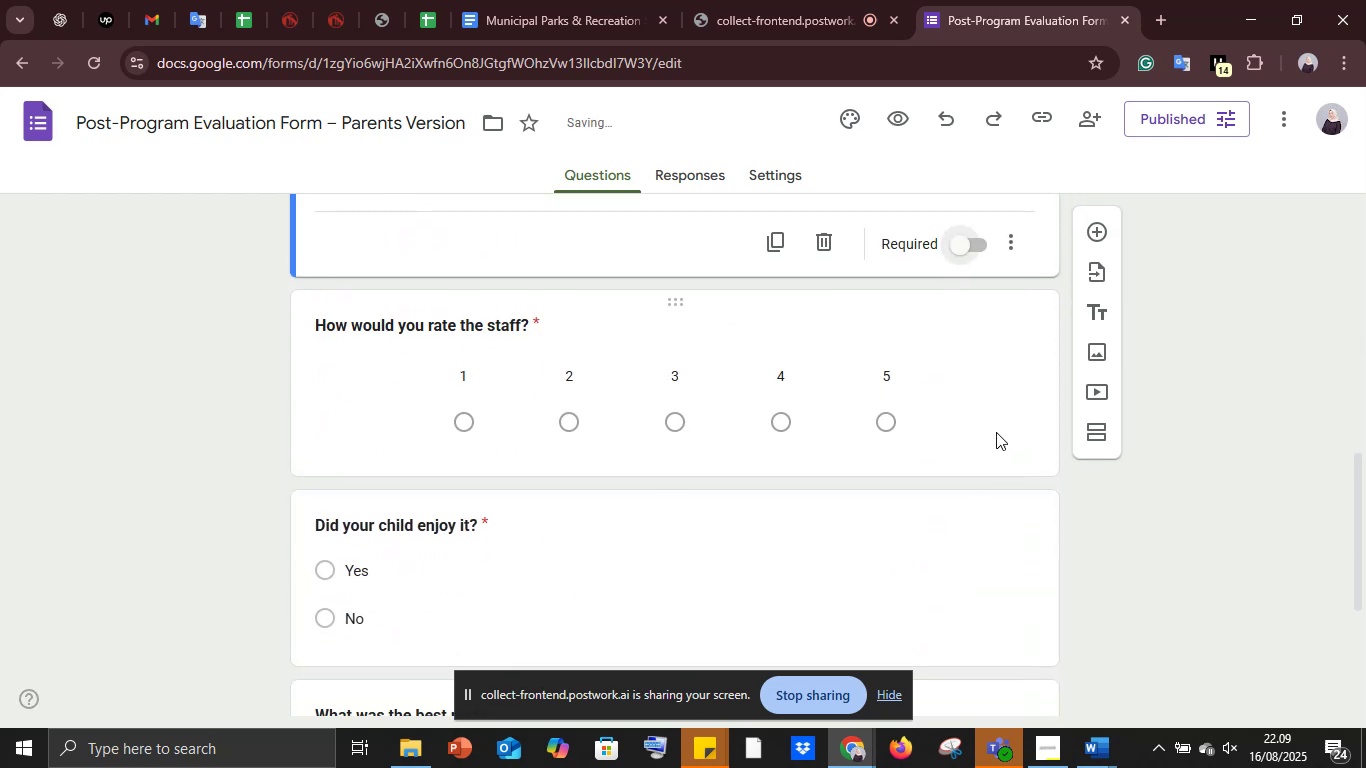 
left_click([996, 432])
 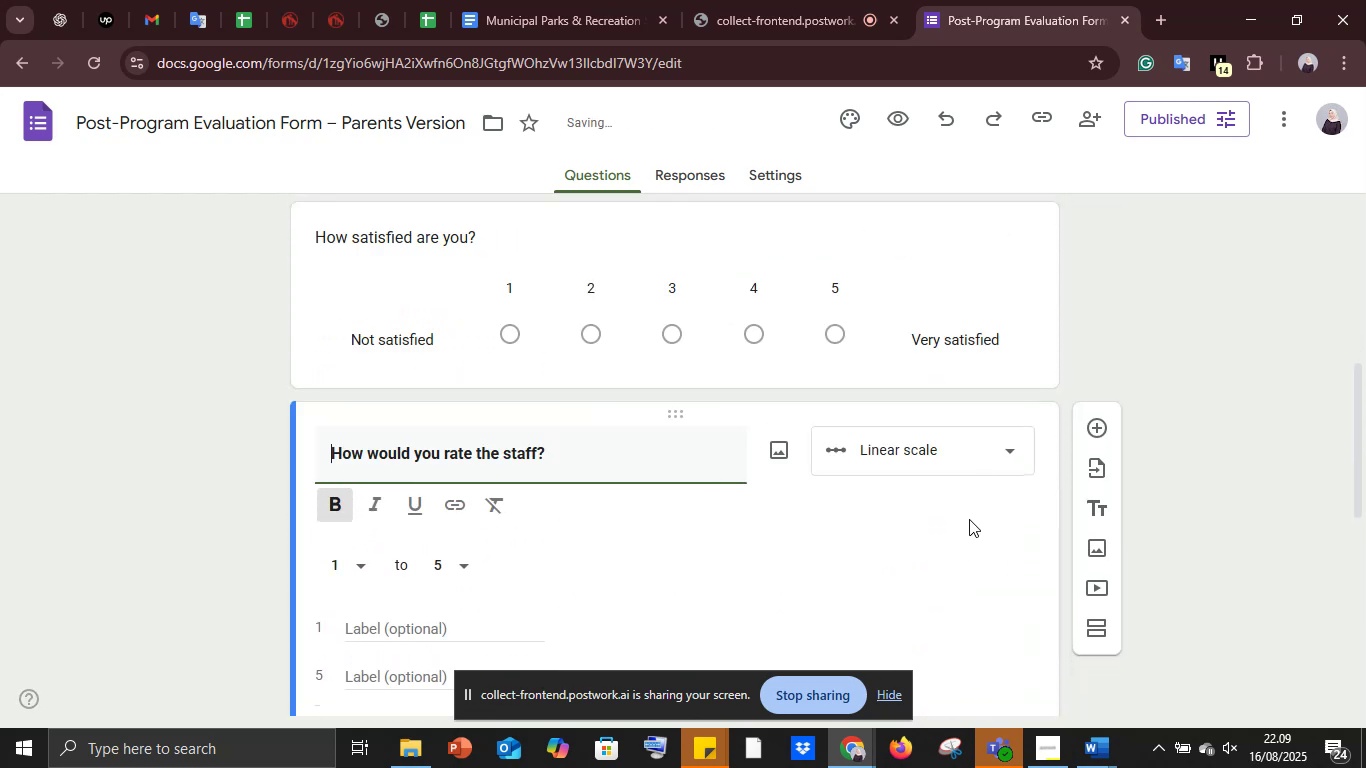 
scroll: coordinate [972, 511], scroll_direction: down, amount: 3.0
 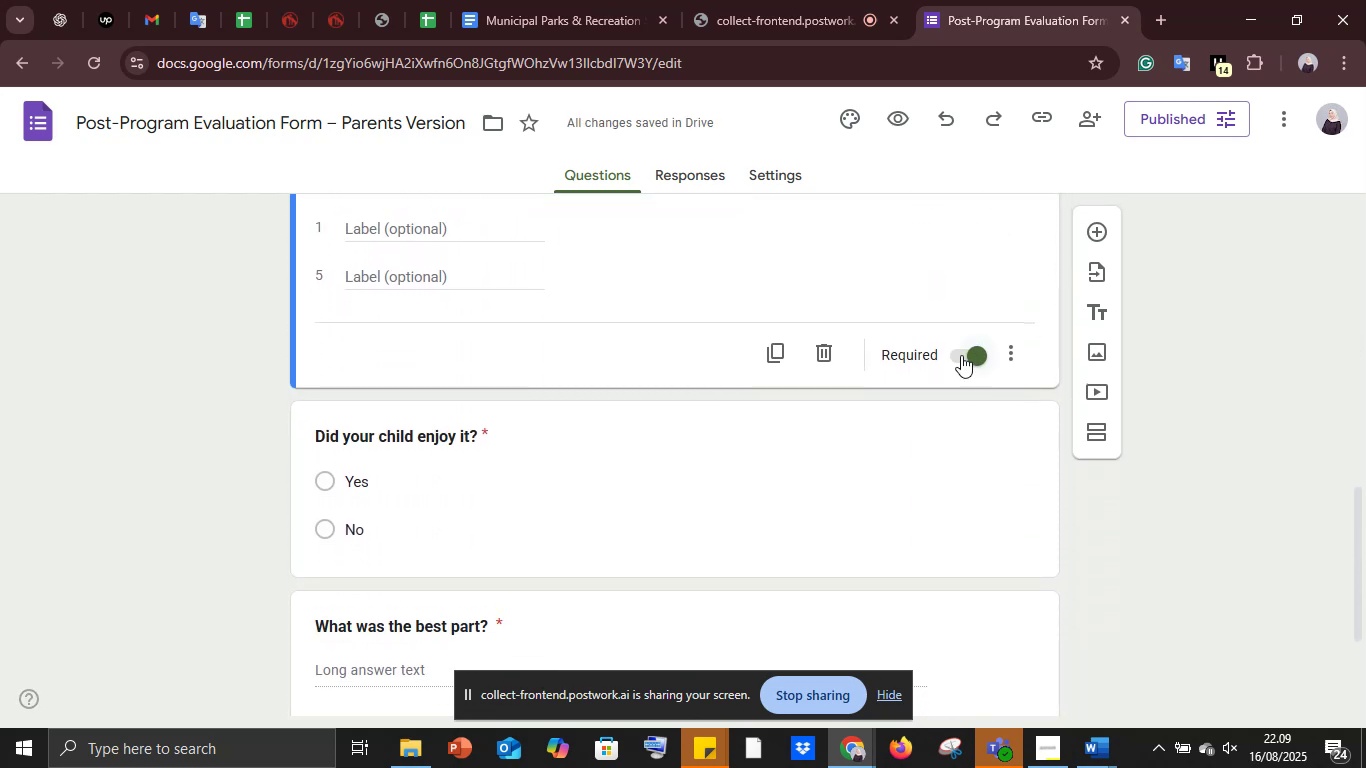 
left_click([958, 354])
 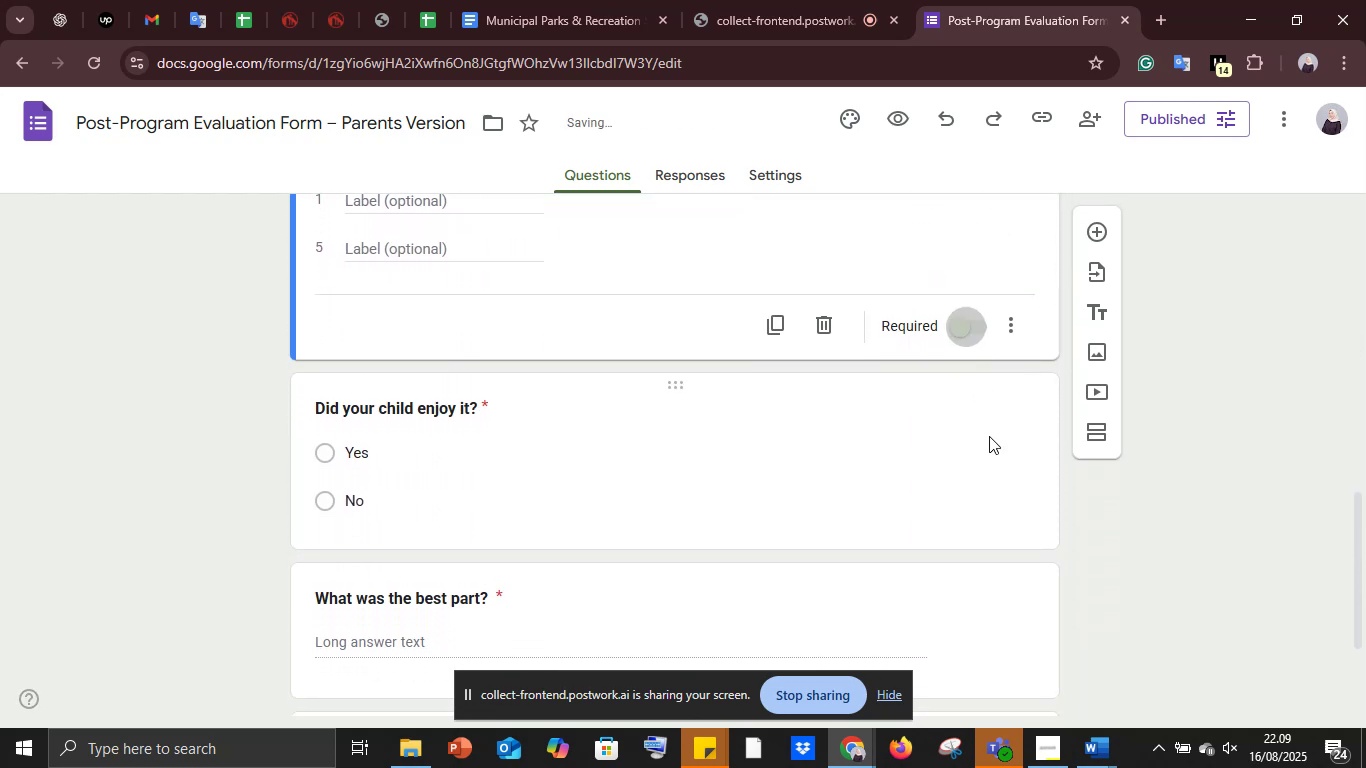 
scroll: coordinate [989, 438], scroll_direction: down, amount: 3.0
 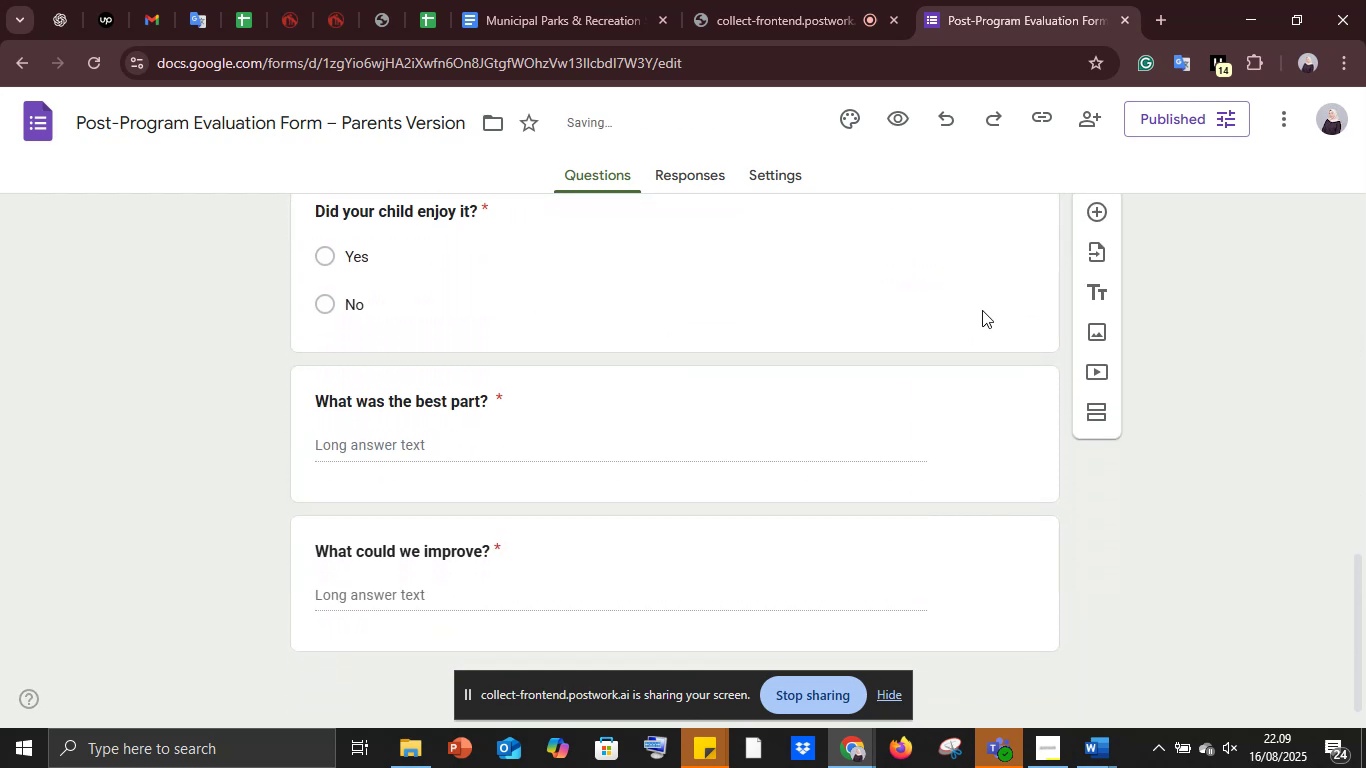 
left_click([979, 291])
 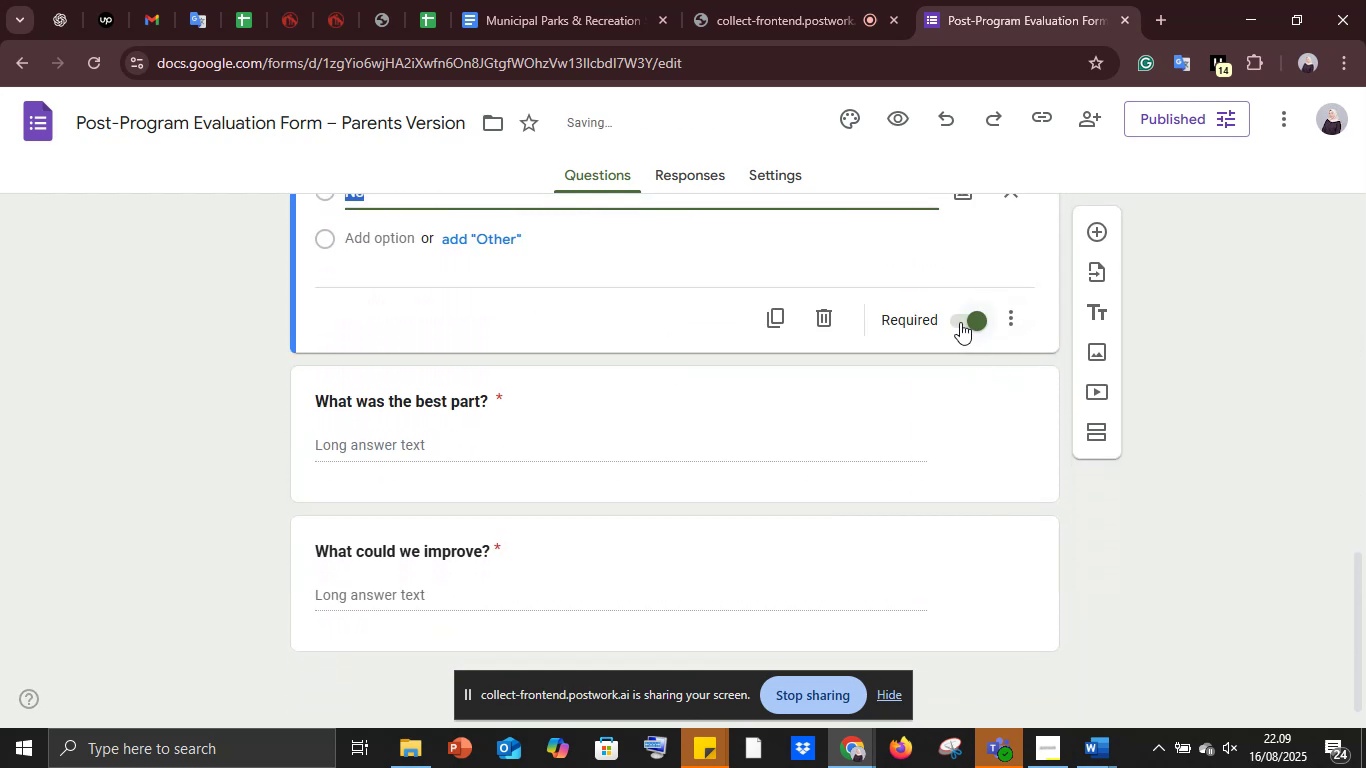 
left_click([960, 322])
 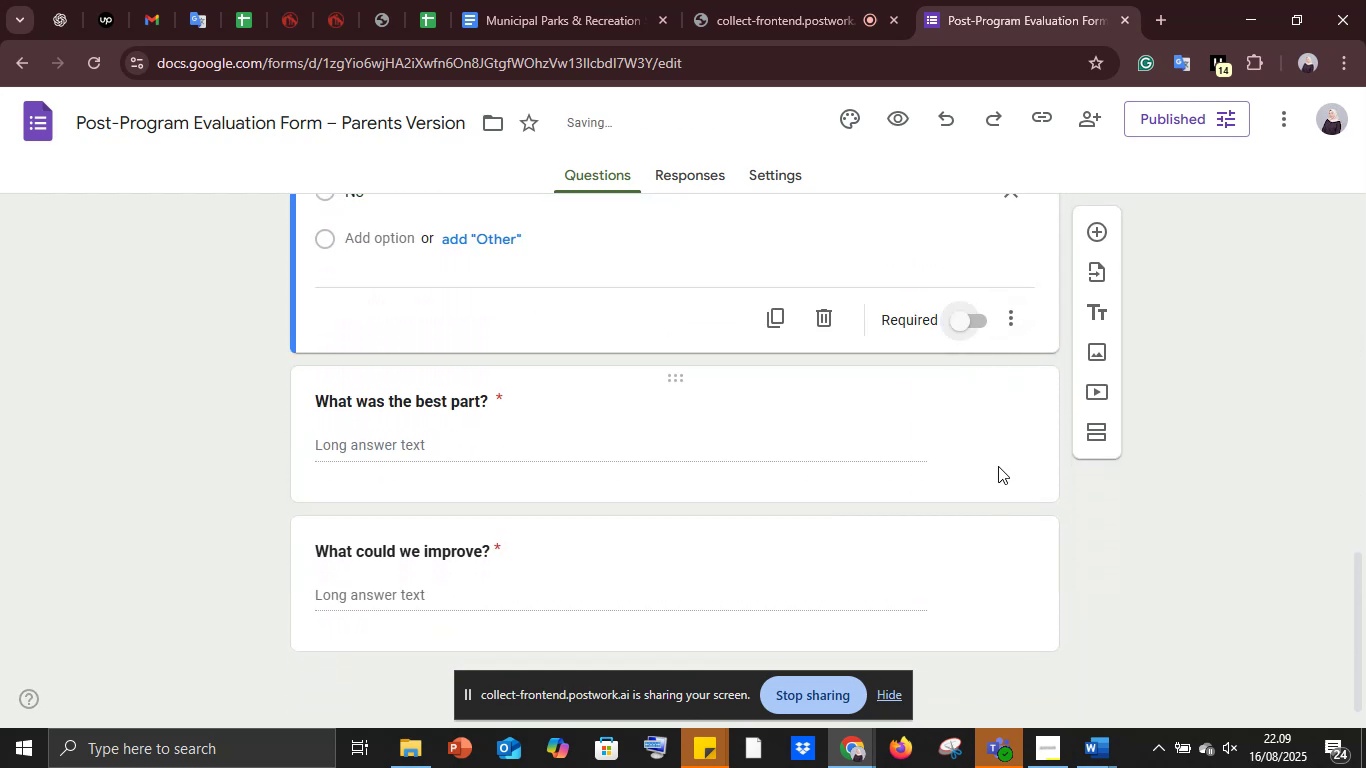 
left_click([998, 465])
 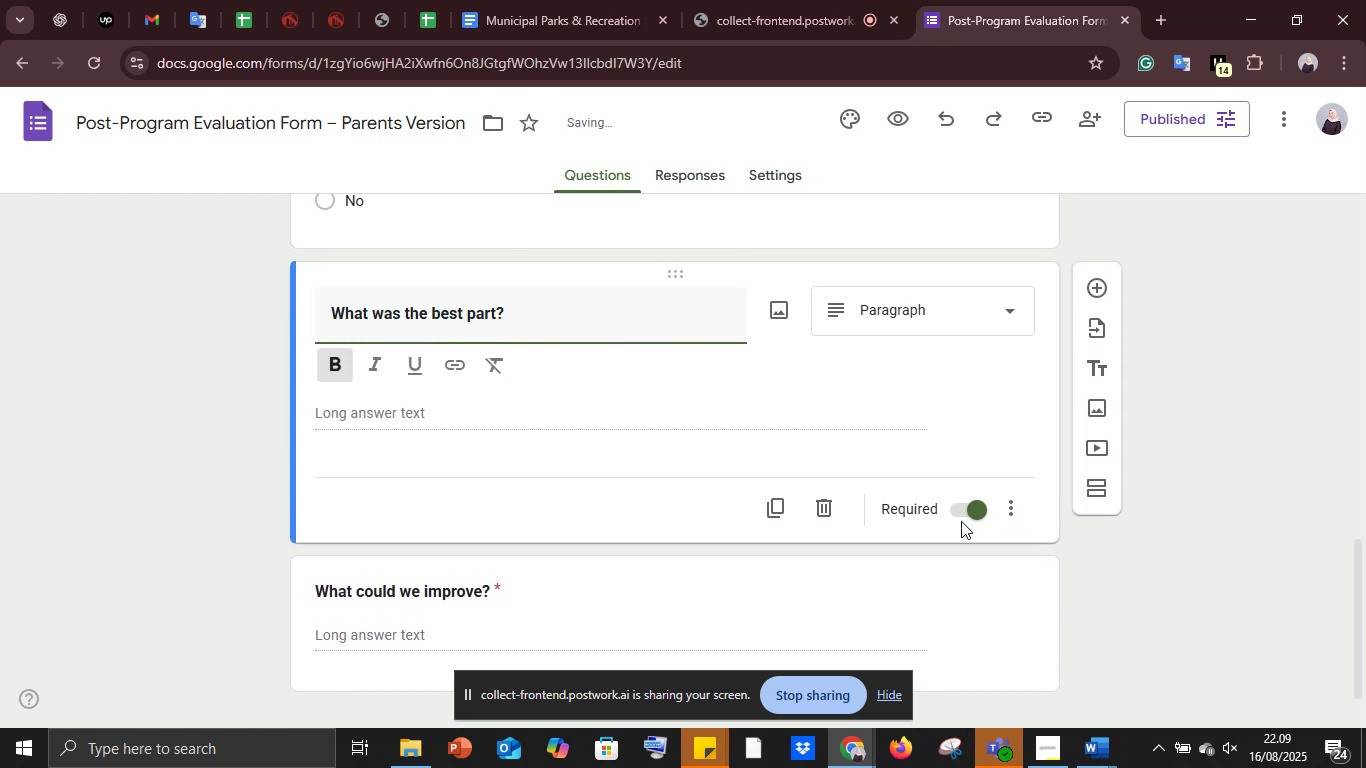 
left_click([962, 516])
 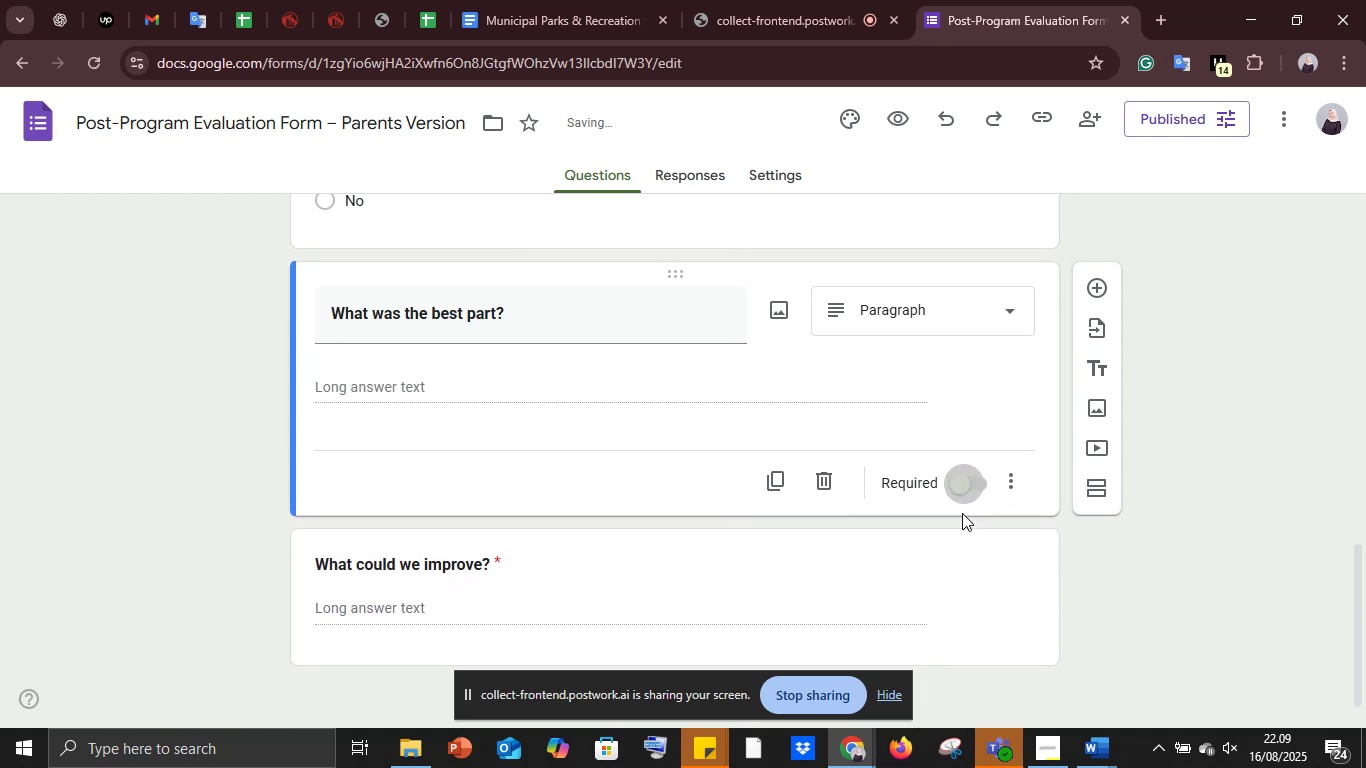 
scroll: coordinate [962, 513], scroll_direction: down, amount: 2.0
 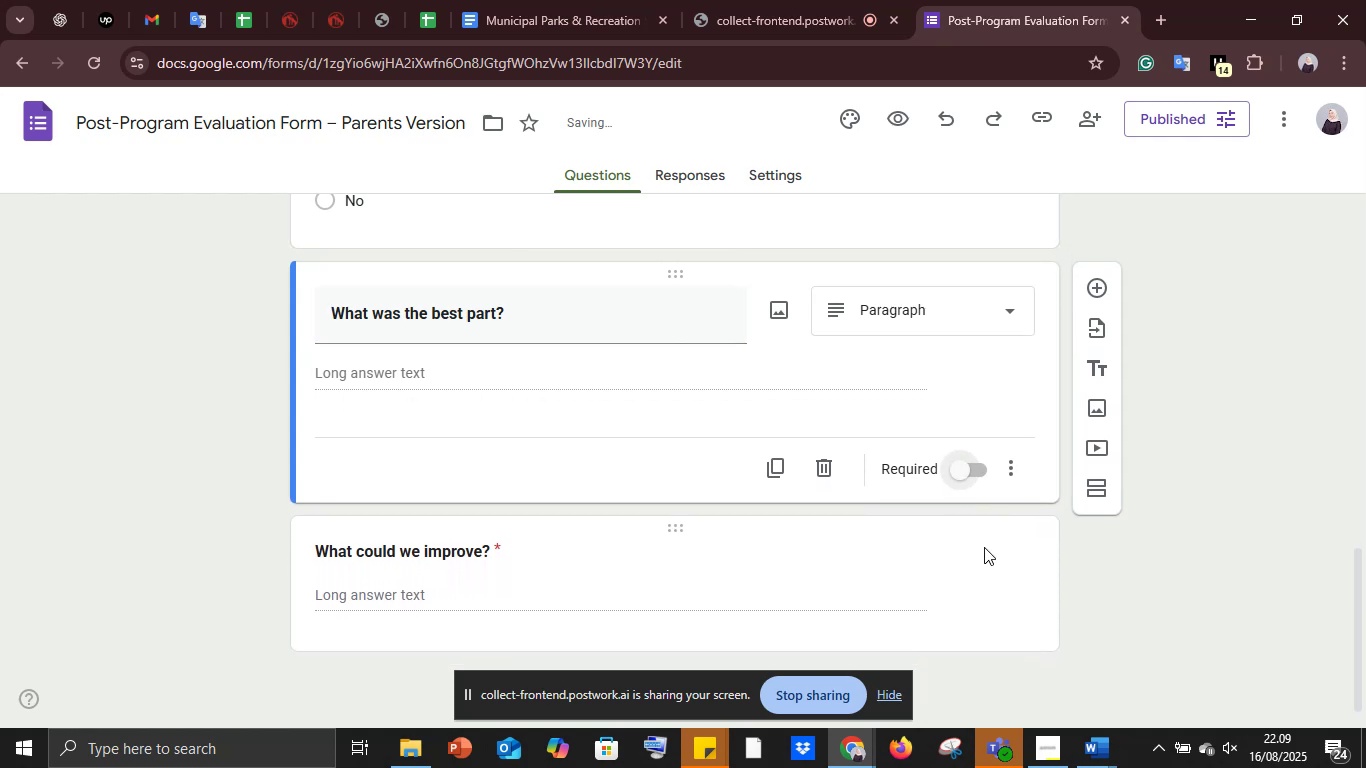 
left_click([984, 547])
 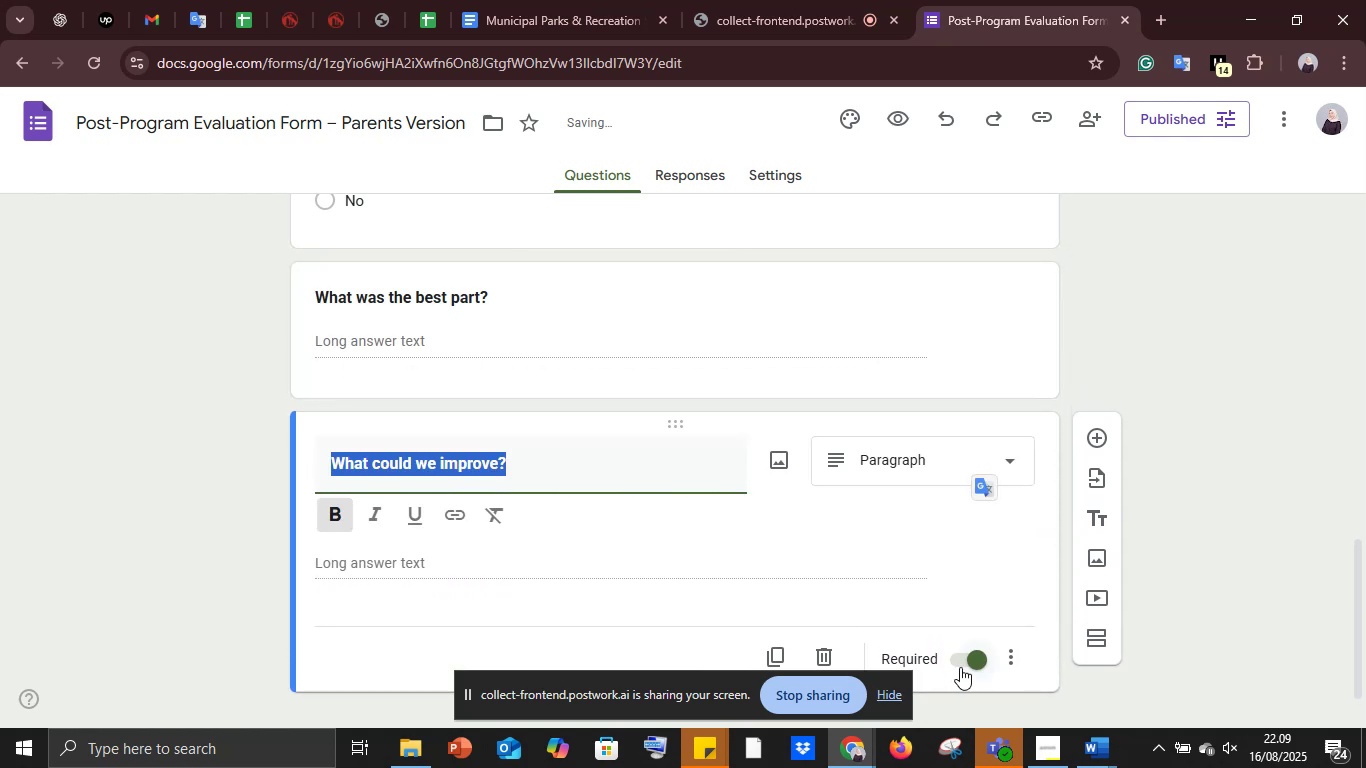 
left_click([963, 659])
 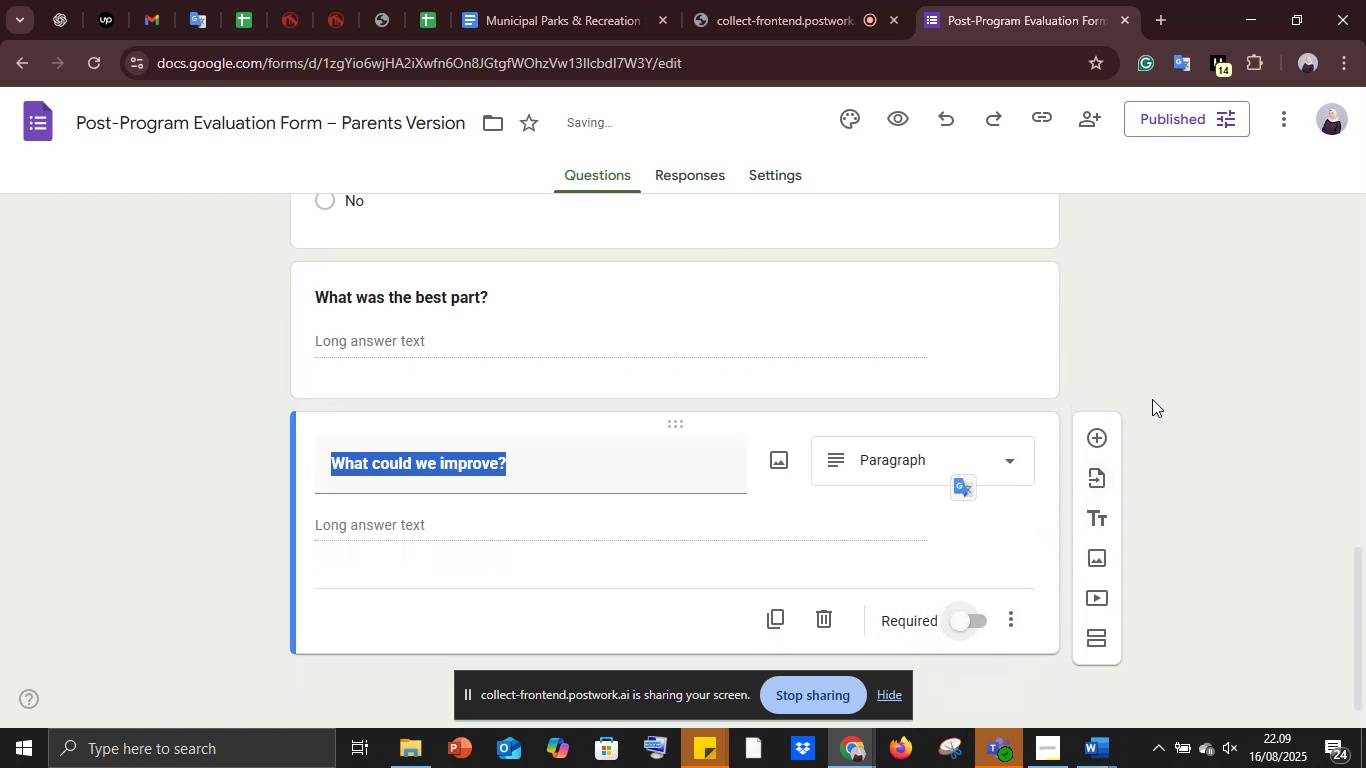 
left_click([1152, 398])
 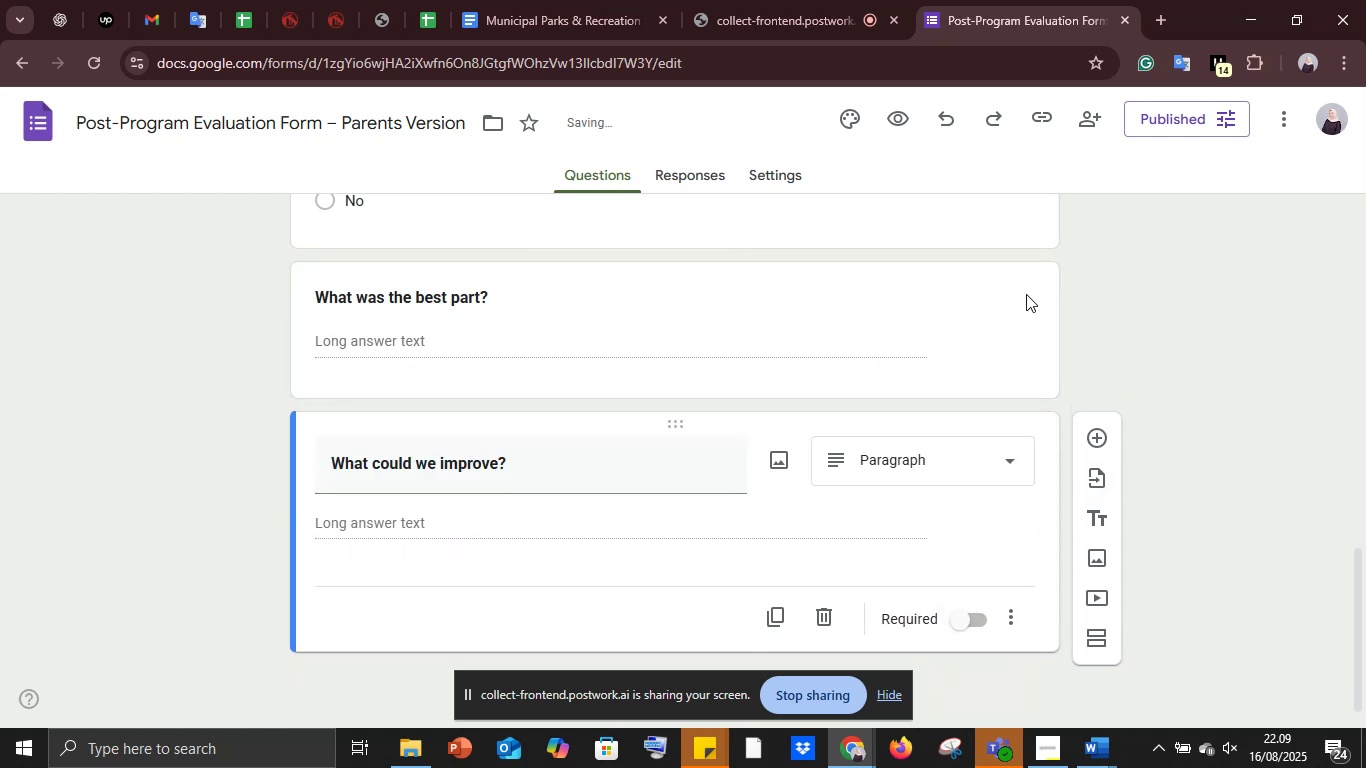 
scroll: coordinate [992, 261], scroll_direction: up, amount: 17.0
 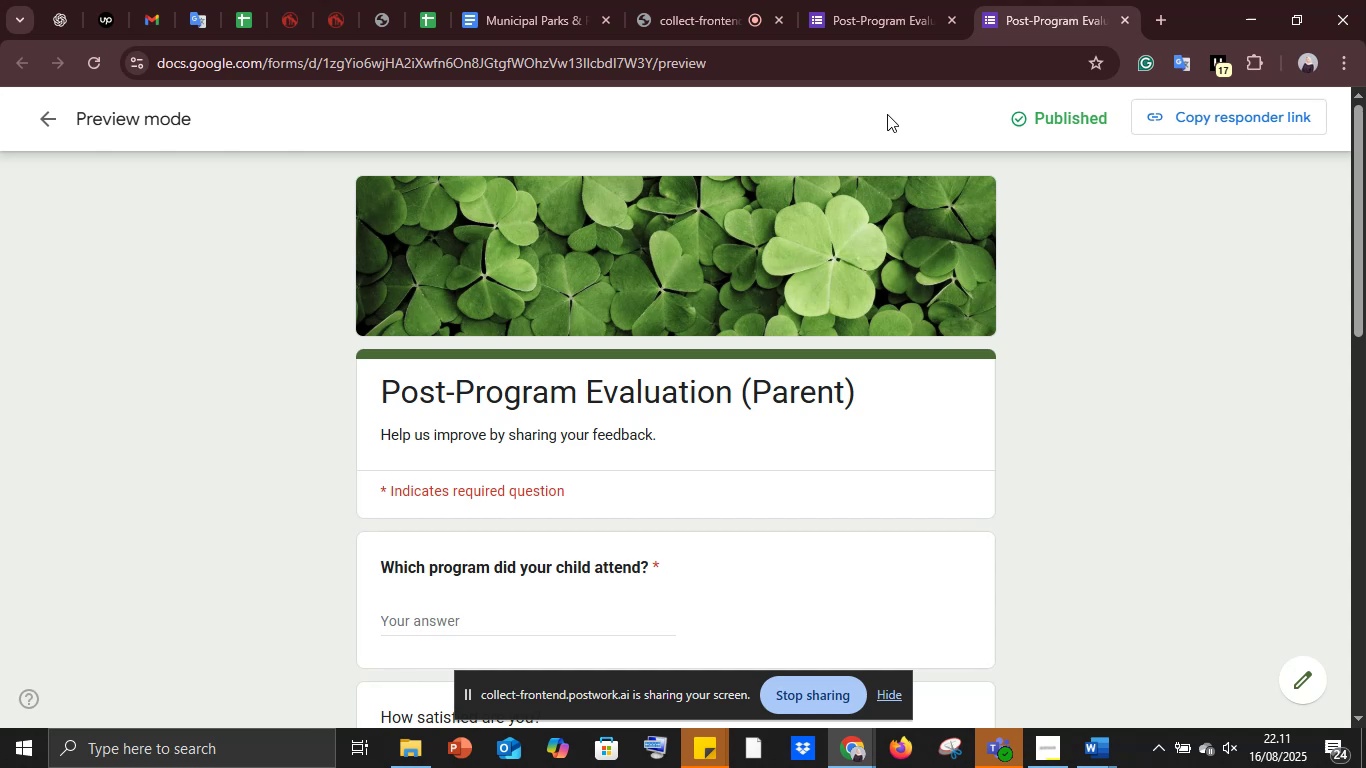 
wait(110.32)
 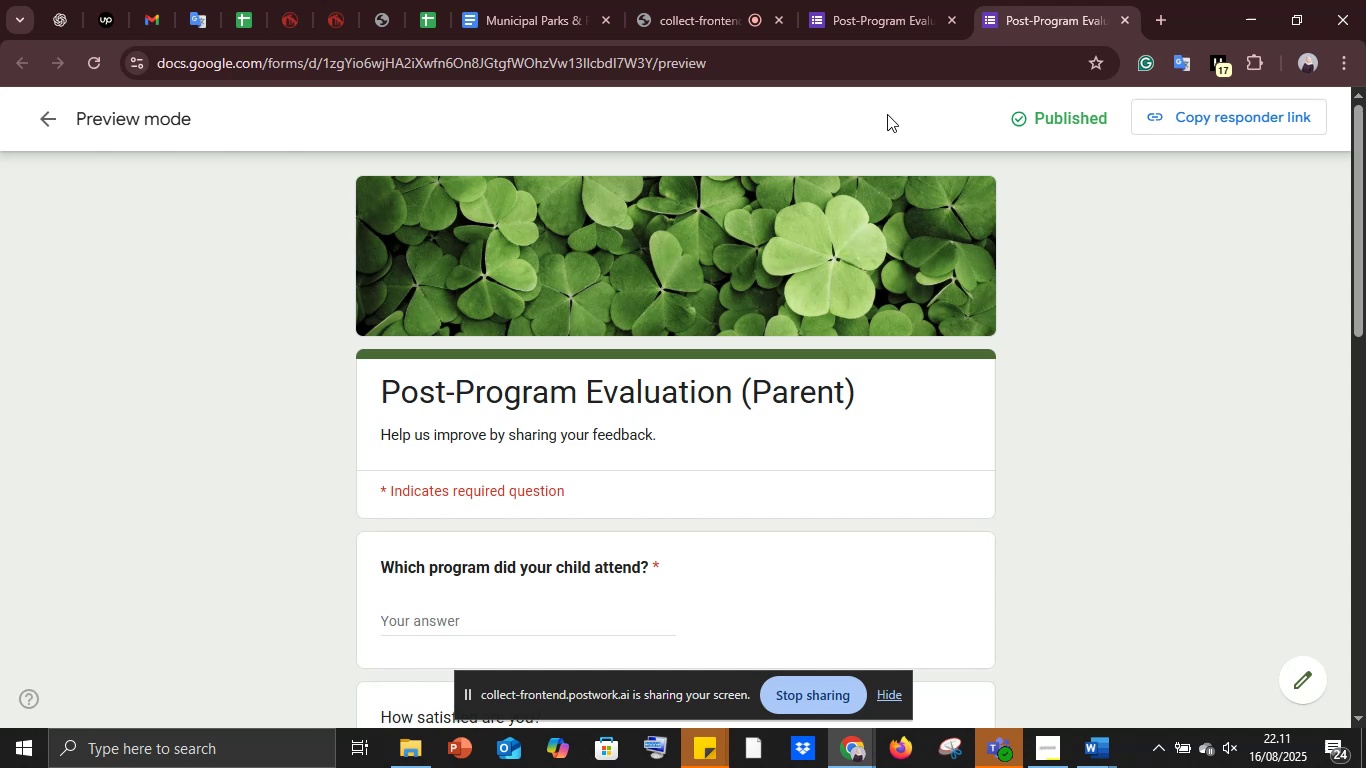 
scroll: coordinate [622, 468], scroll_direction: down, amount: 19.0
 